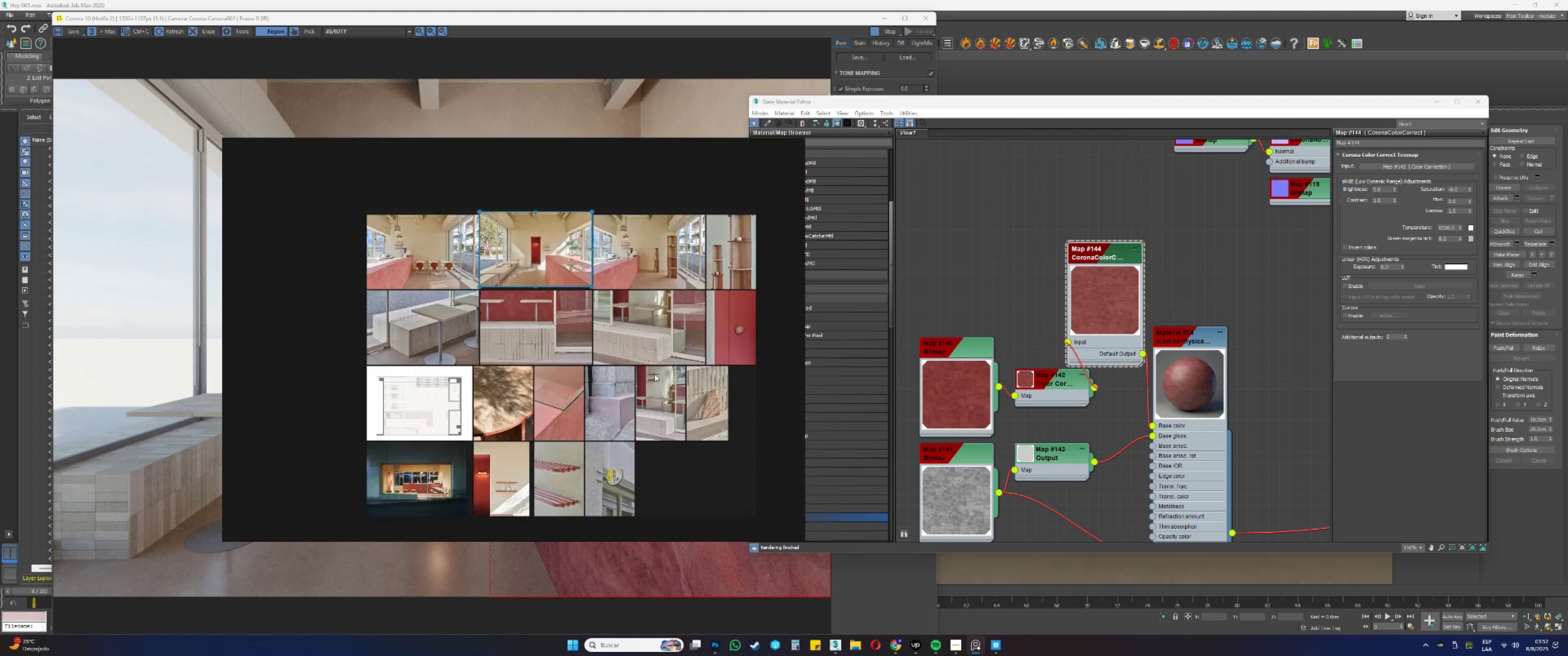 
scroll: coordinate [749, 375], scroll_direction: up, amount: 8.0
 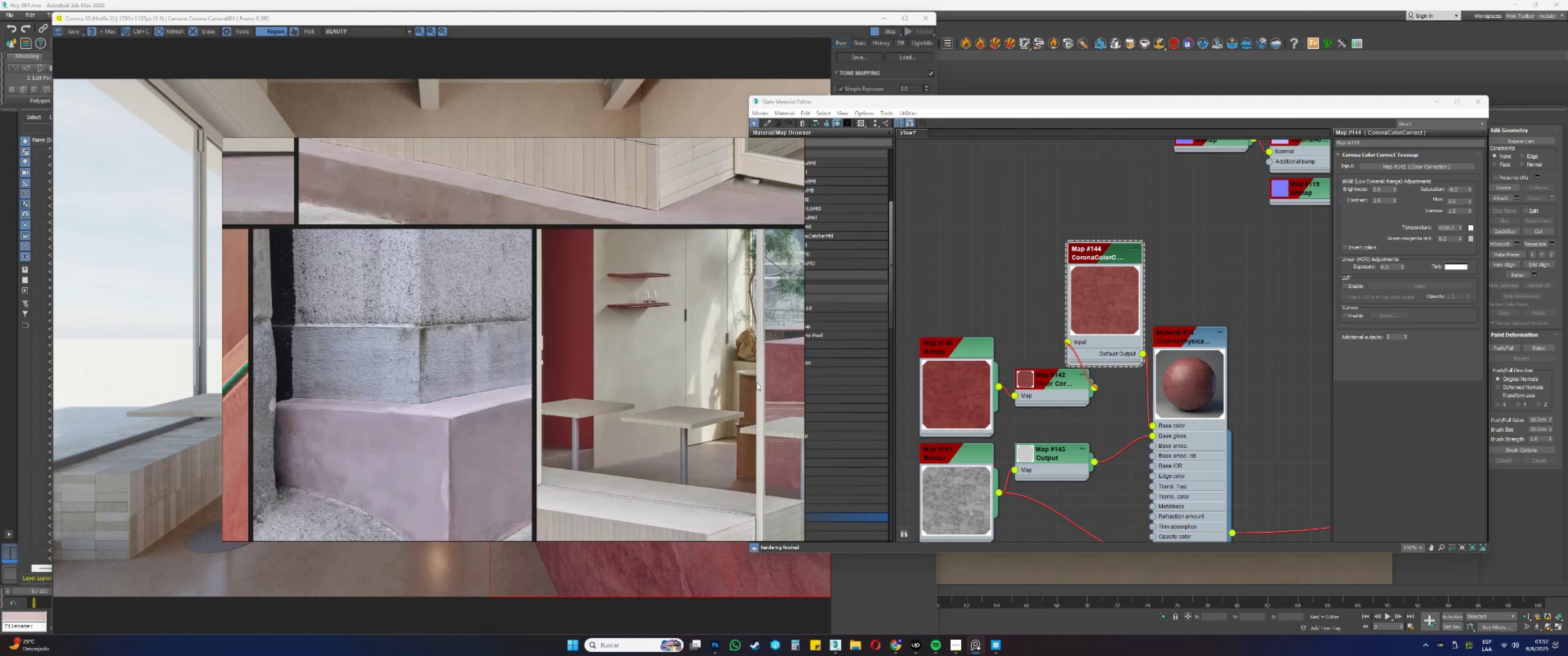 
scroll: coordinate [589, 362], scroll_direction: down, amount: 2.0
 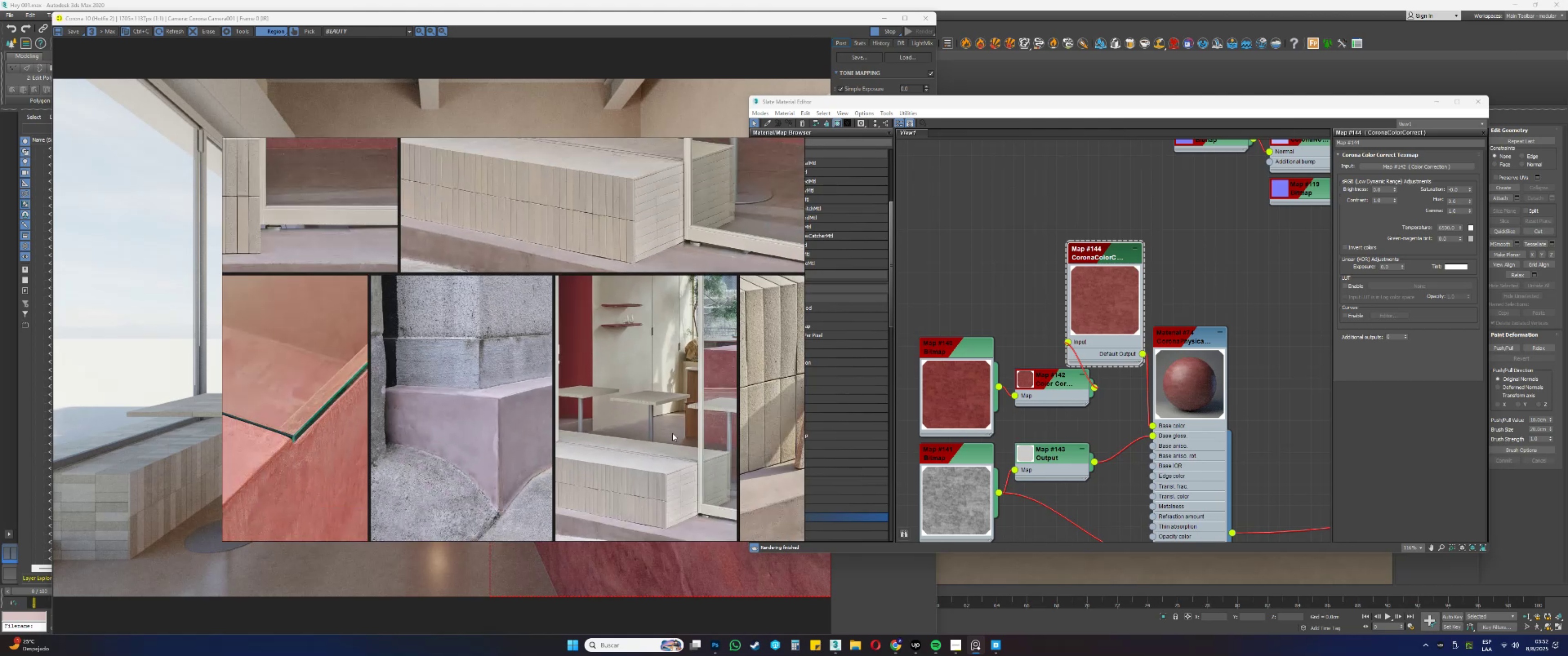 
scroll: coordinate [726, 369], scroll_direction: up, amount: 7.0
 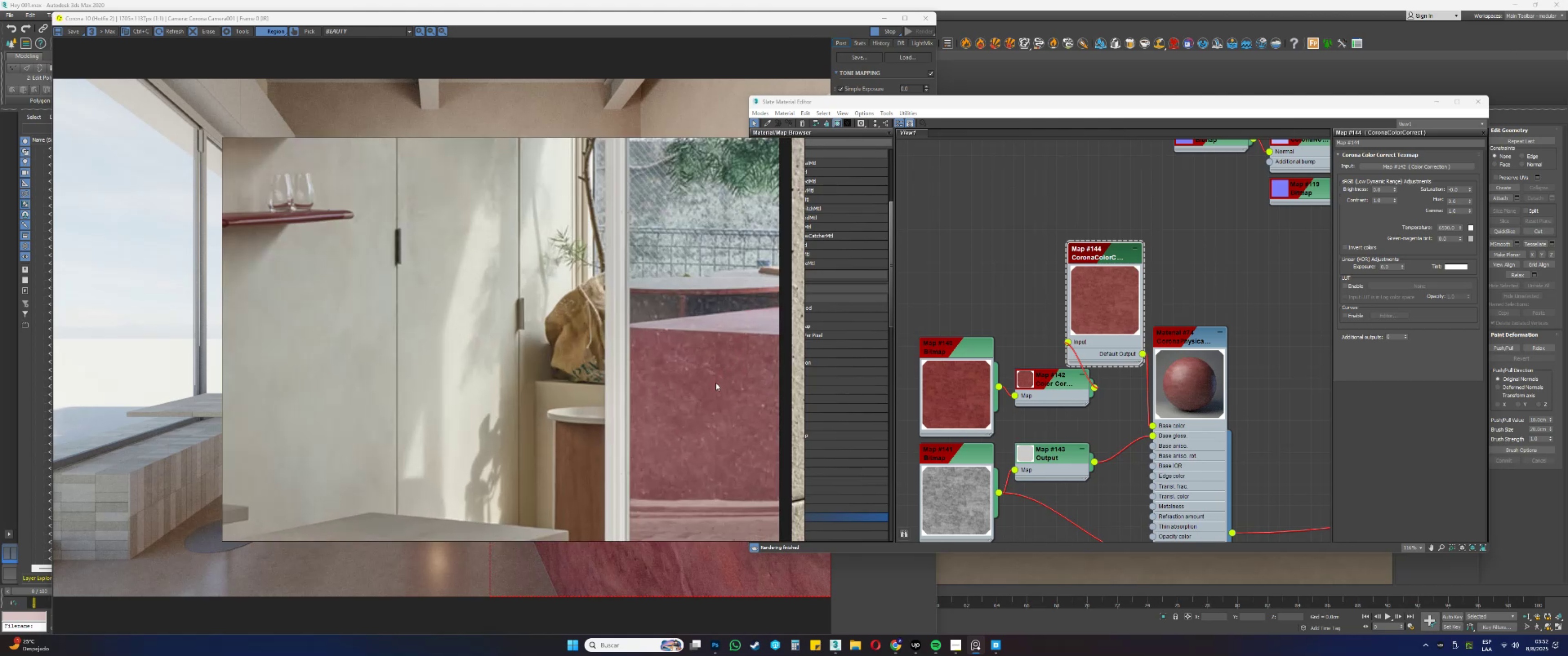 
scroll: coordinate [631, 263], scroll_direction: down, amount: 8.0
 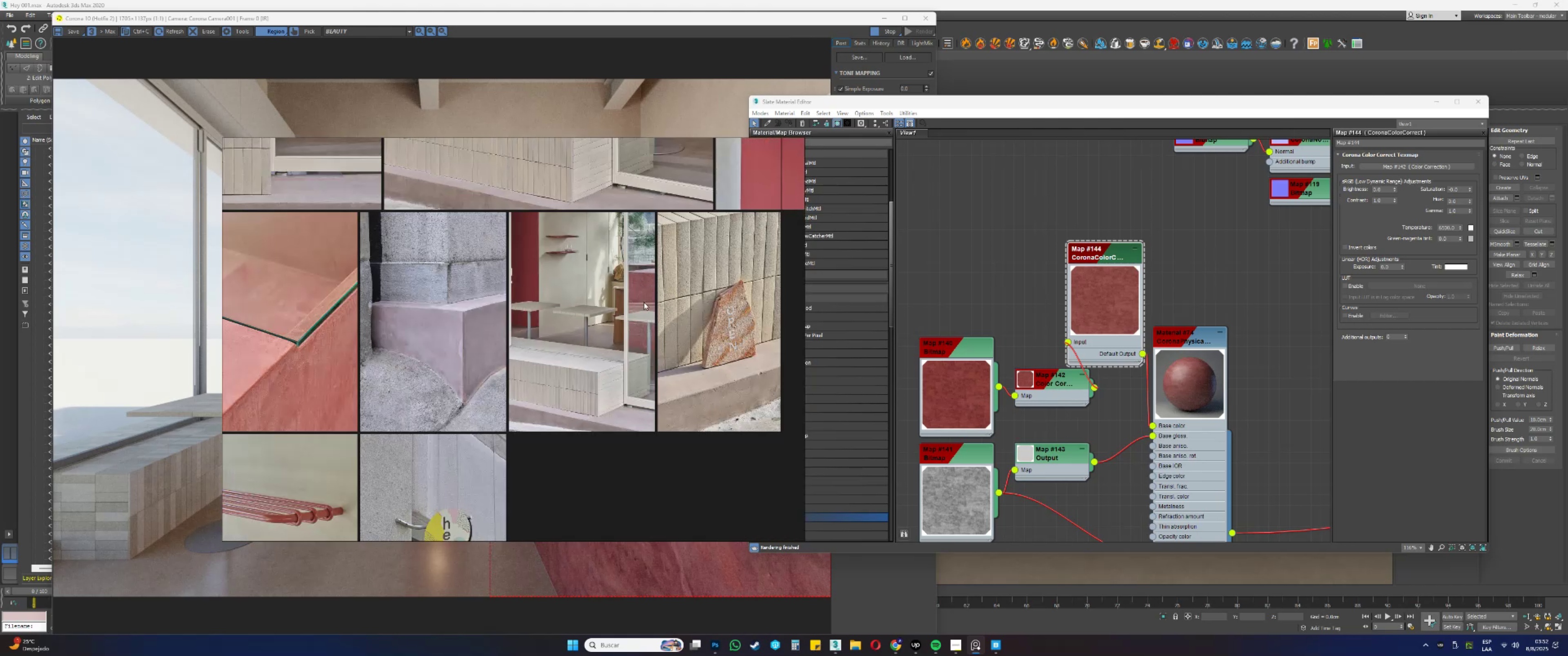 
scroll: coordinate [439, 336], scroll_direction: up, amount: 4.0
 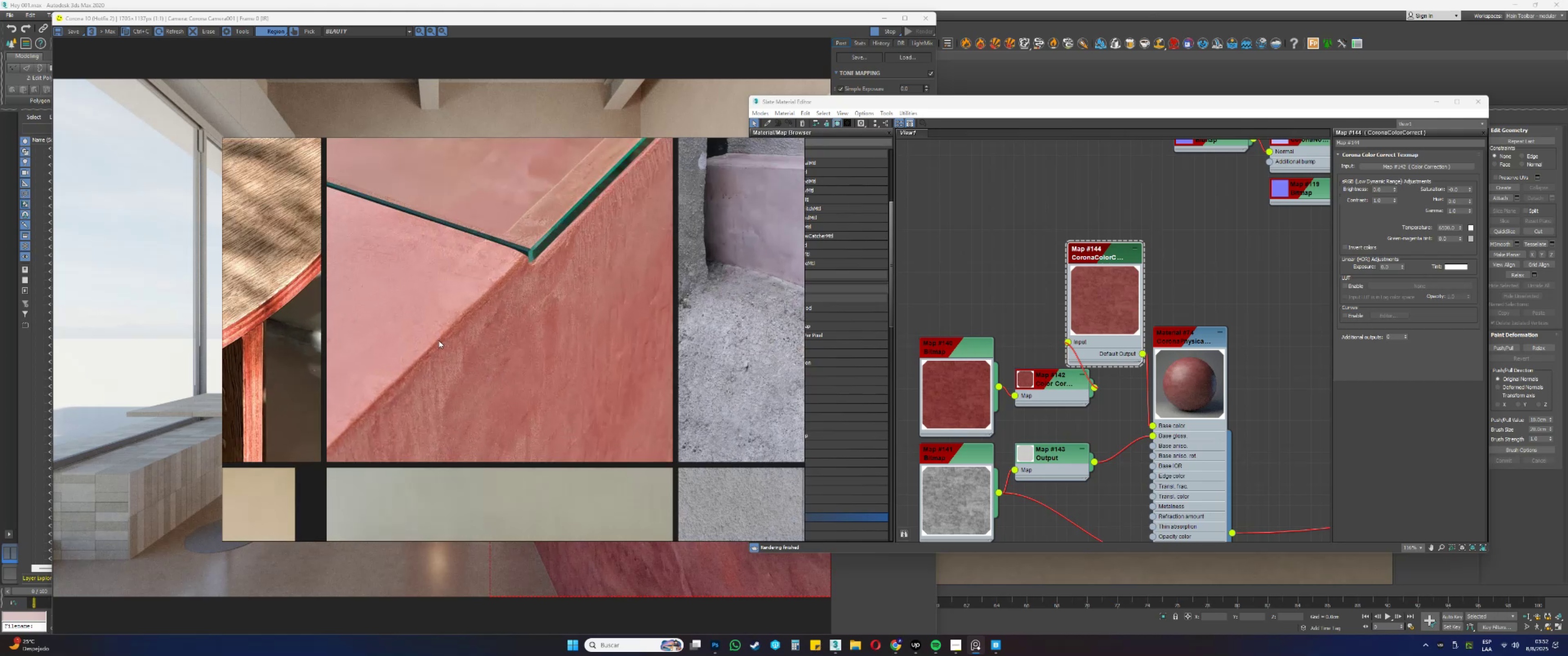 
scroll: coordinate [519, 434], scroll_direction: down, amount: 8.0
 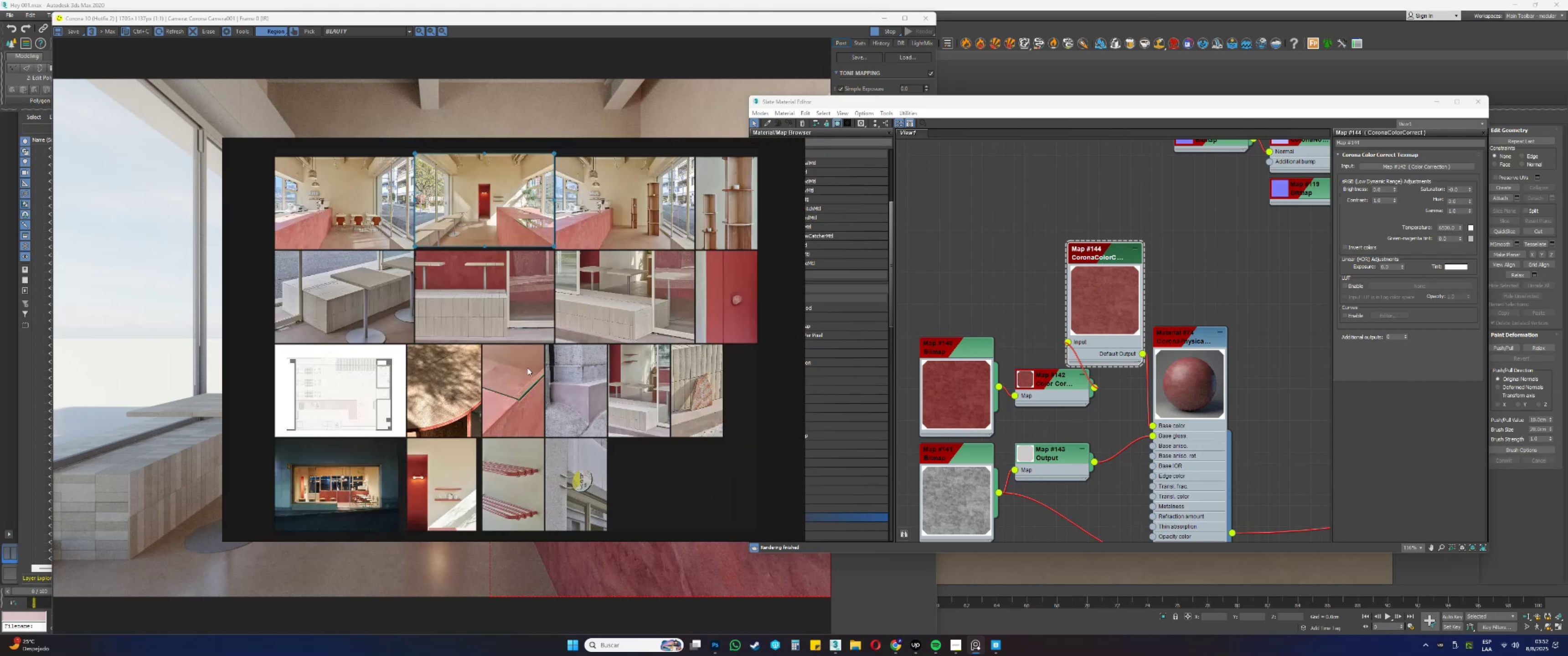 
scroll: coordinate [646, 299], scroll_direction: up, amount: 9.0
 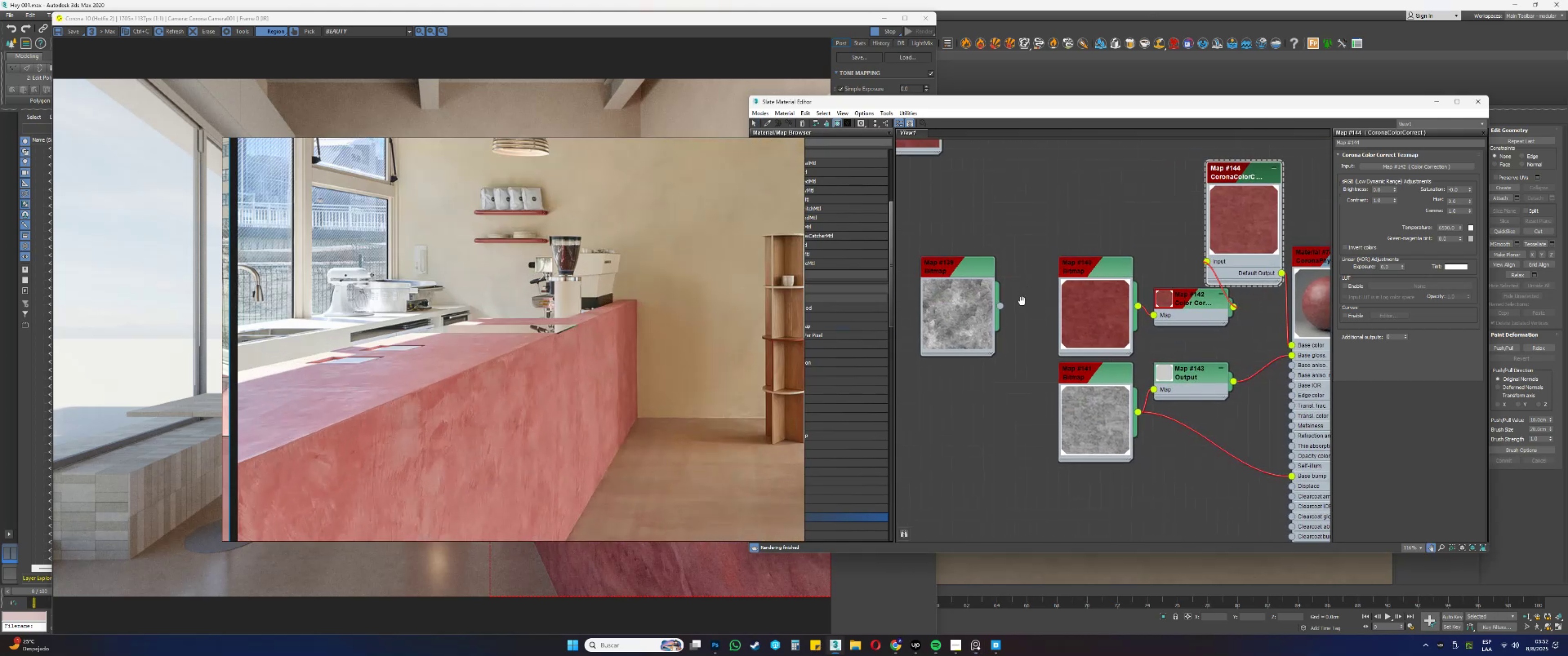 
scroll: coordinate [1100, 385], scroll_direction: down, amount: 18.0
 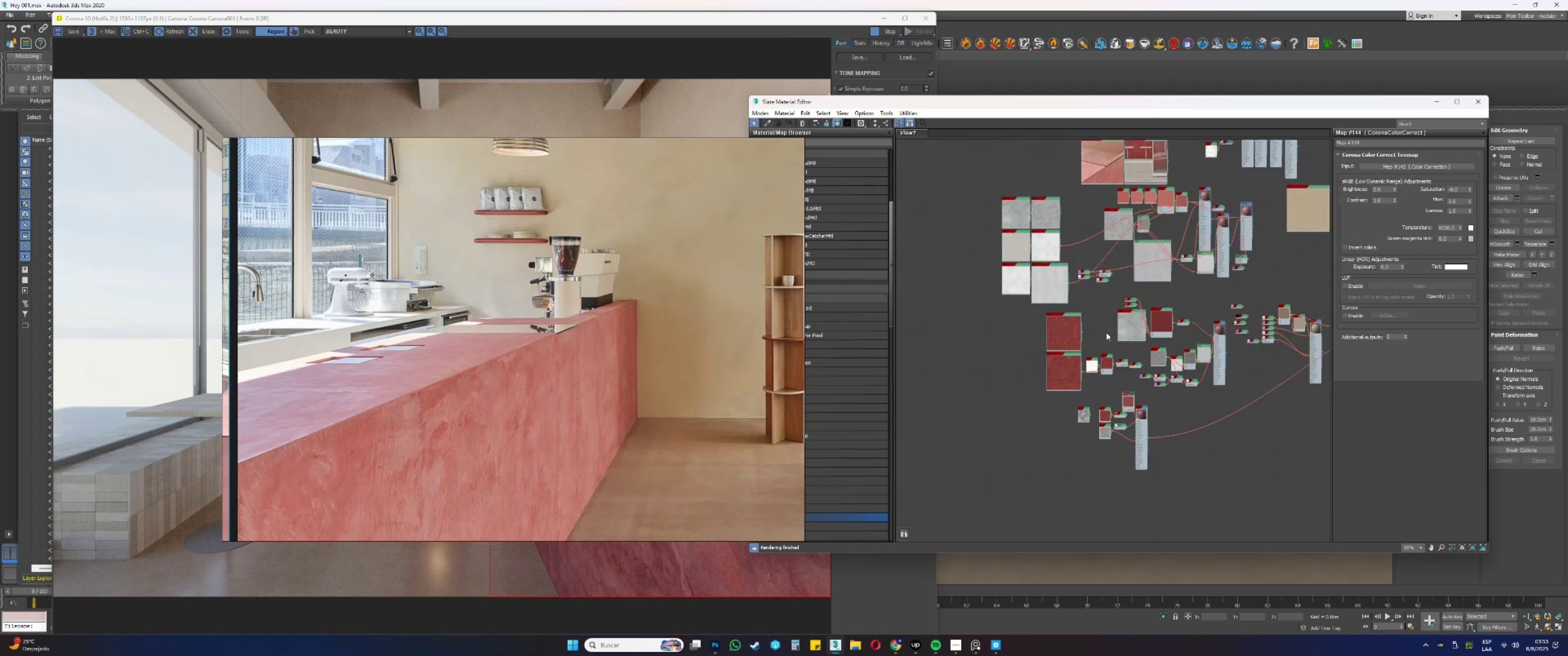 
scroll: coordinate [1169, 267], scroll_direction: up, amount: 10.0
 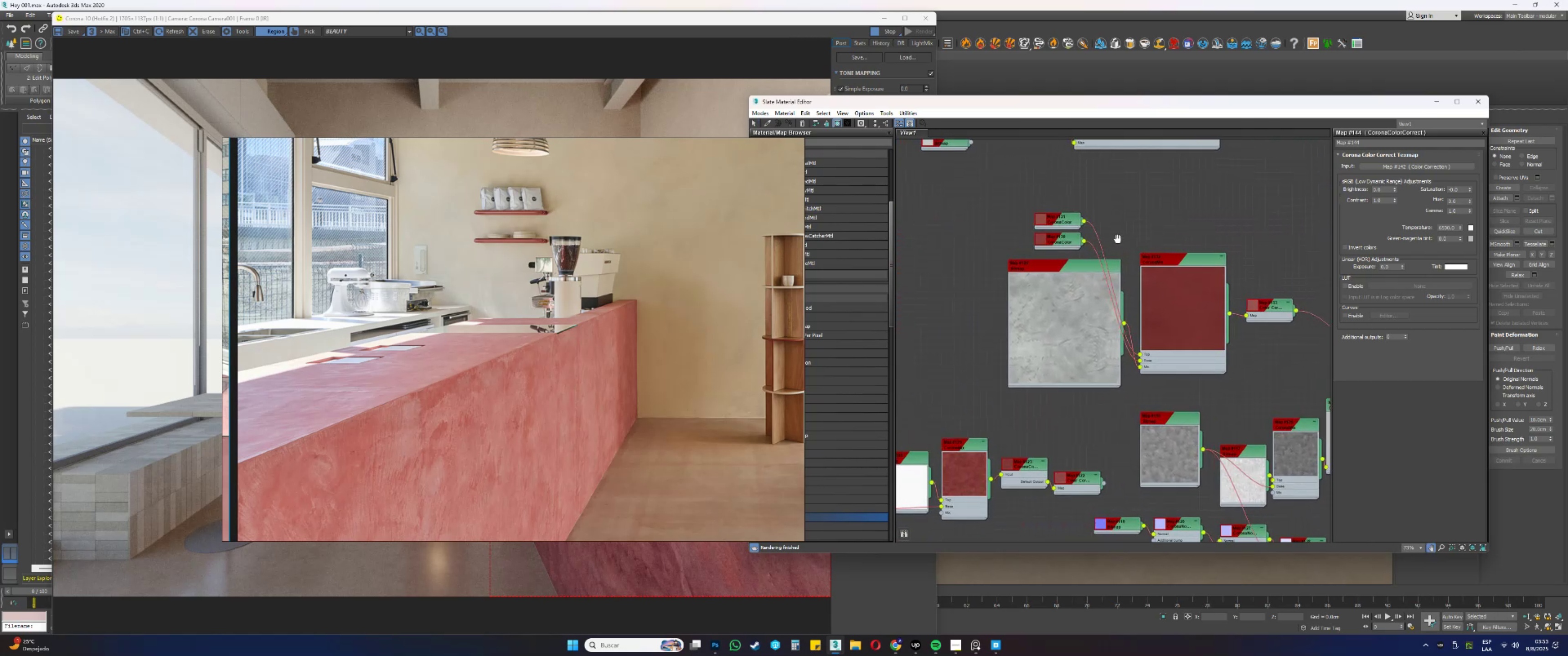 
scroll: coordinate [1076, 188], scroll_direction: down, amount: 3.0
 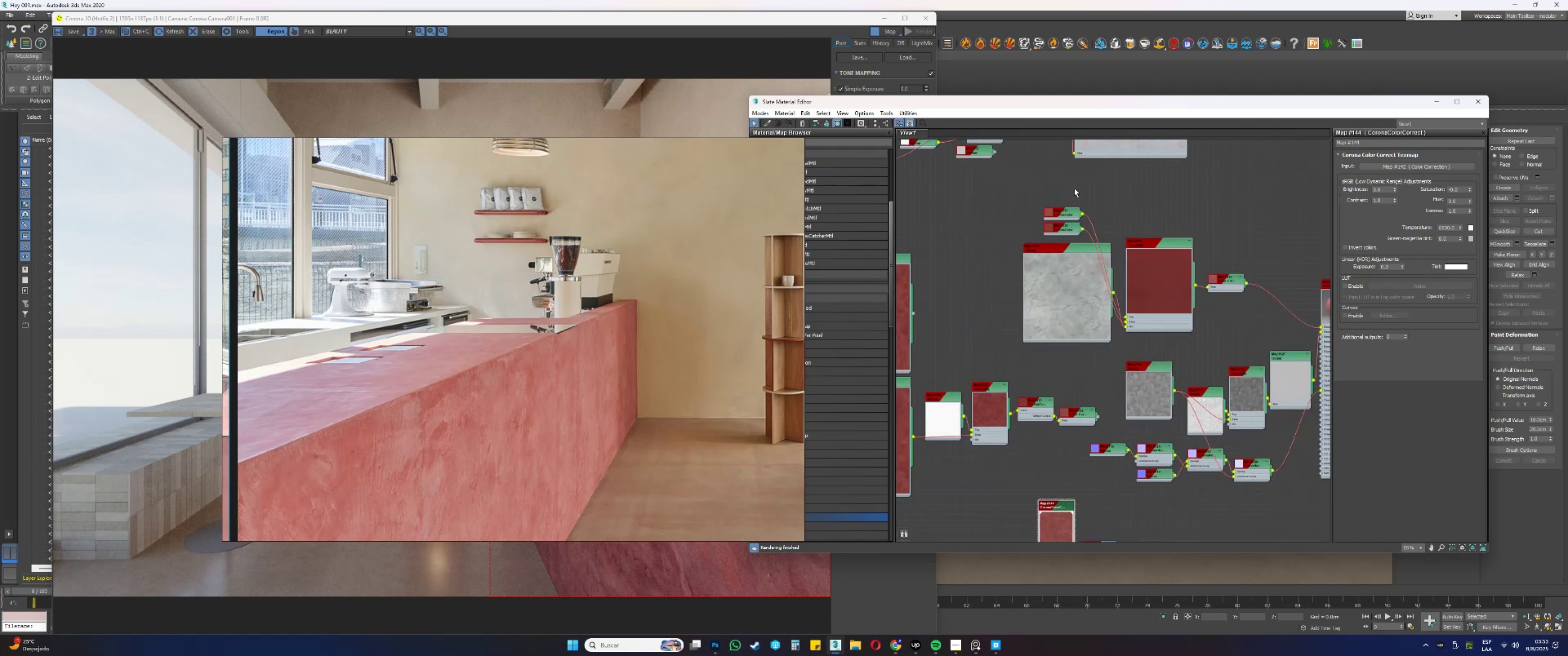 
left_click_drag(start_coordinate=[1067, 197], to_coordinate=[1057, 232])
 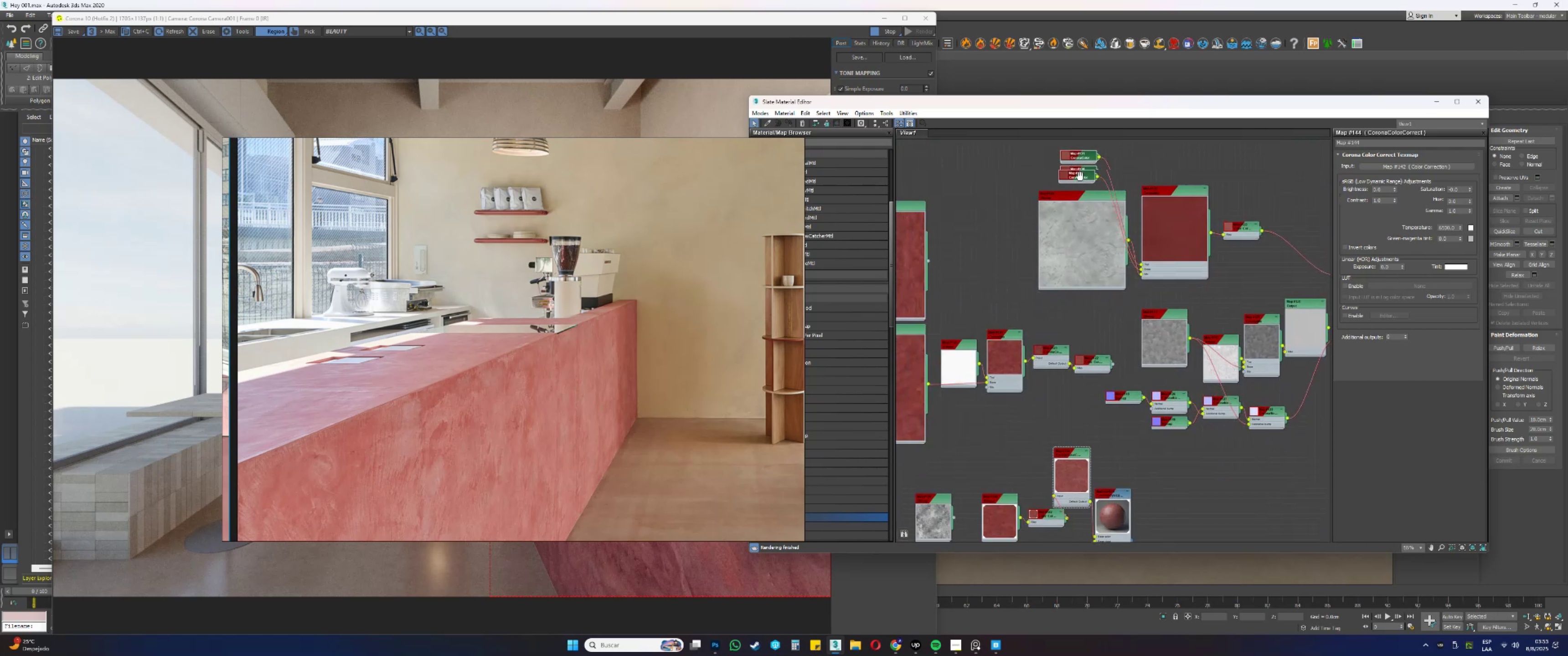 
hold_key(key=ShiftLeft, duration=0.65)
left_click_drag(start_coordinate=[1087, 172], to_coordinate=[990, 456])
 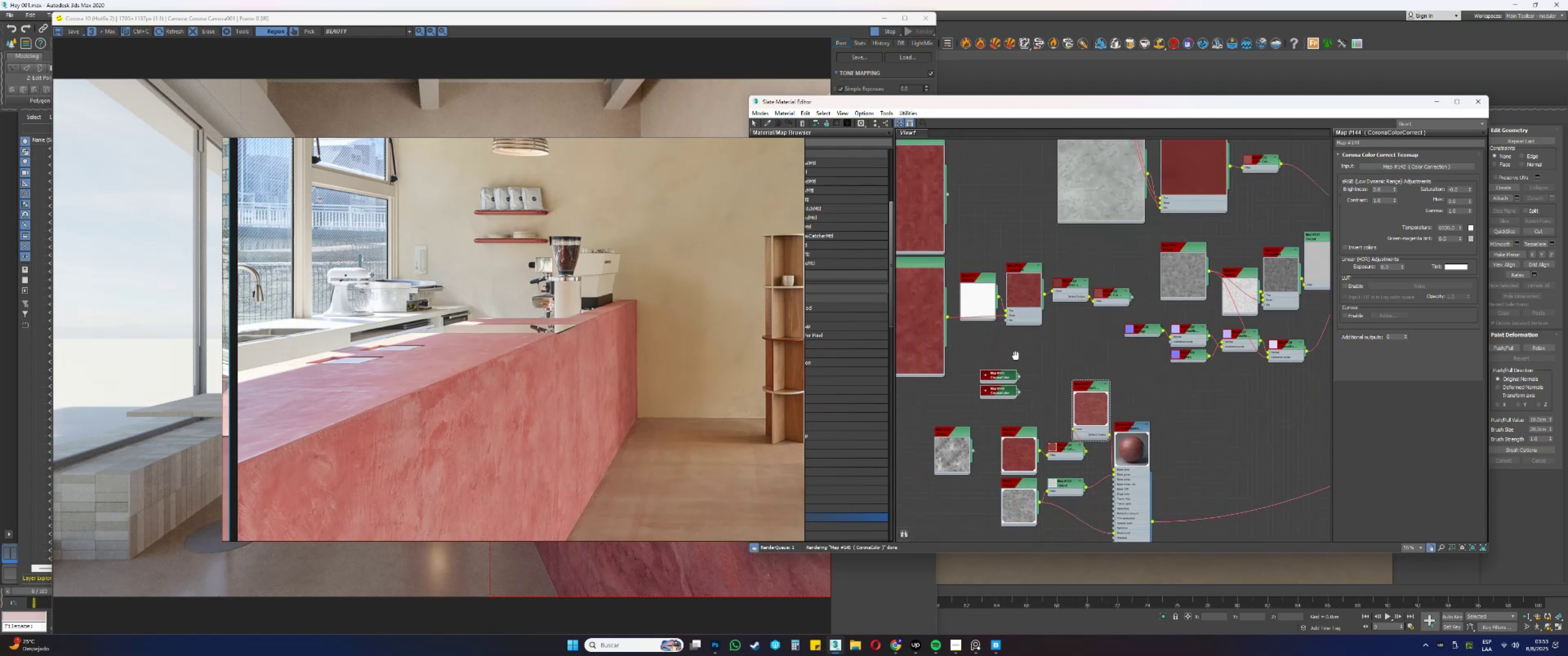 
scroll: coordinate [1047, 283], scroll_direction: up, amount: 7.0
 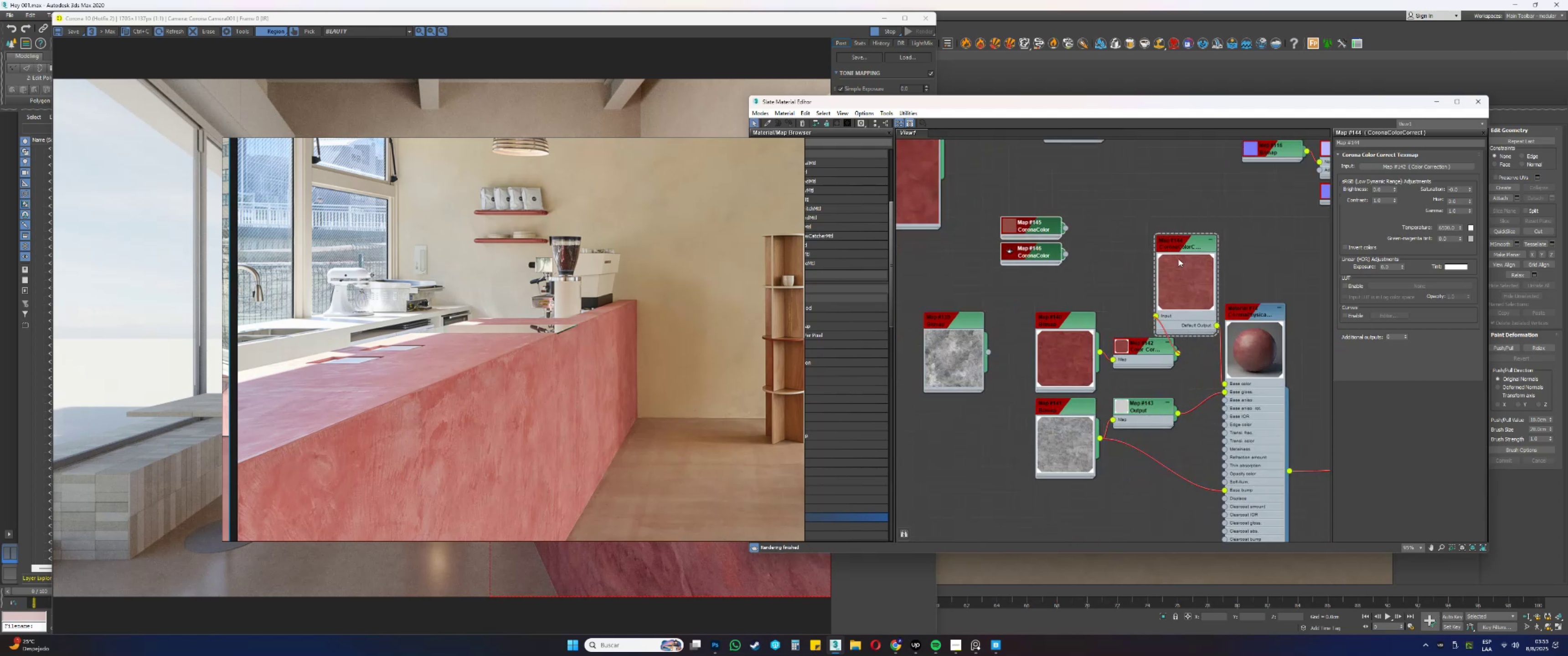 
left_click_drag(start_coordinate=[1188, 197], to_coordinate=[1080, 494])
 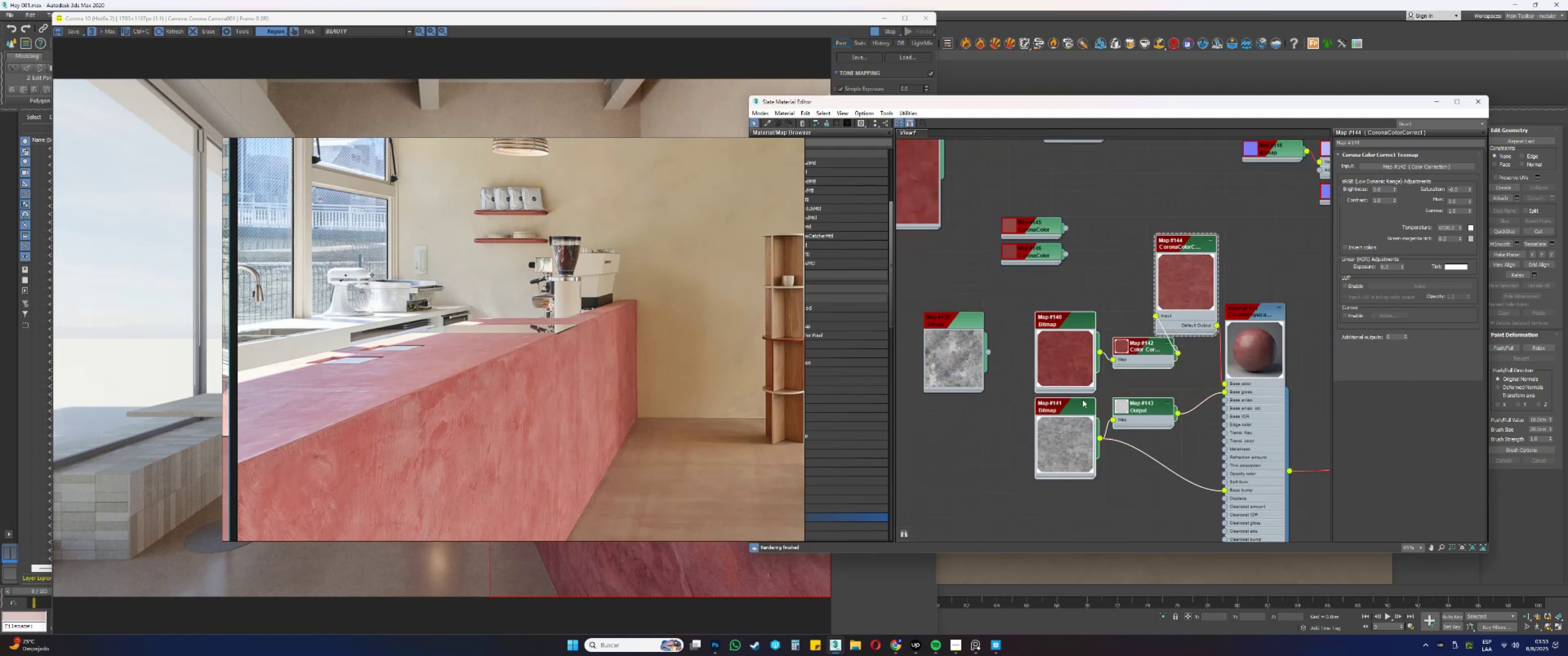 
left_click_drag(start_coordinate=[1074, 357], to_coordinate=[905, 540])
 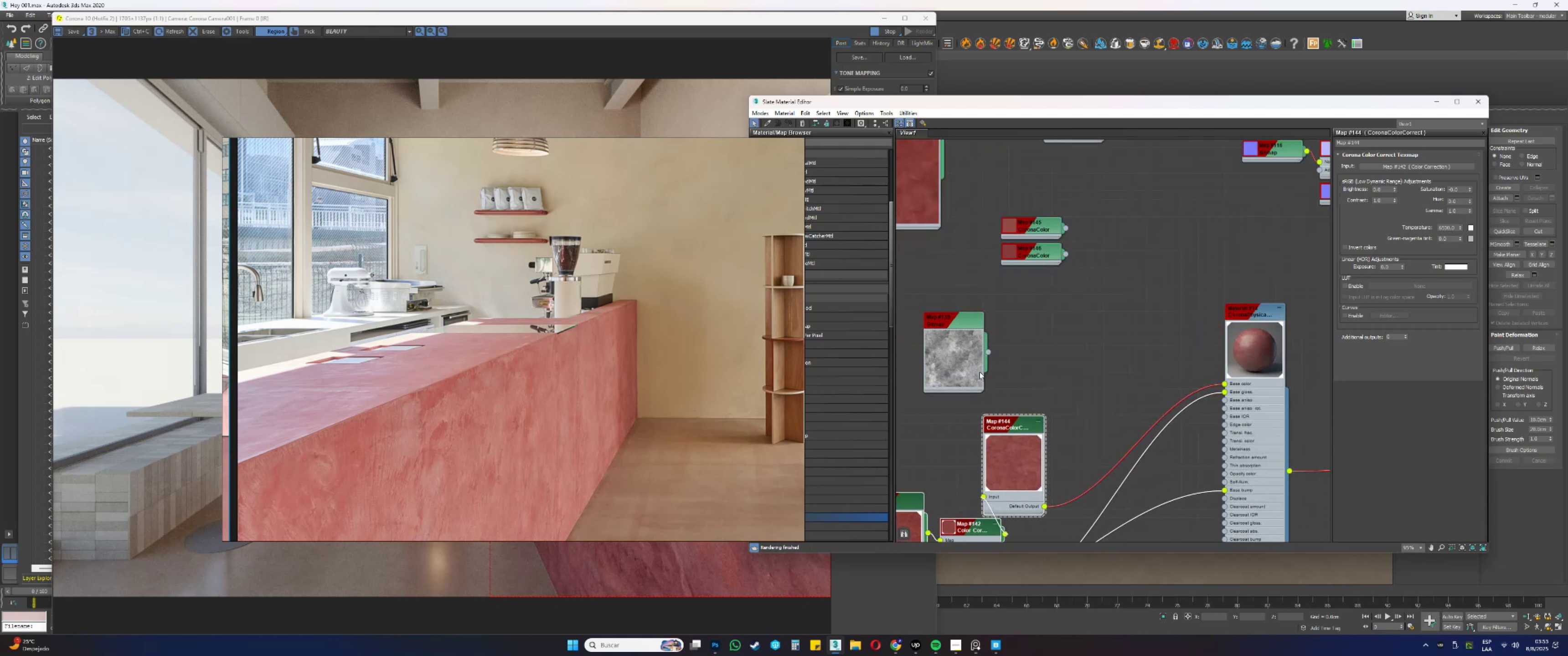 
scroll: coordinate [991, 360], scroll_direction: up, amount: 6.0
 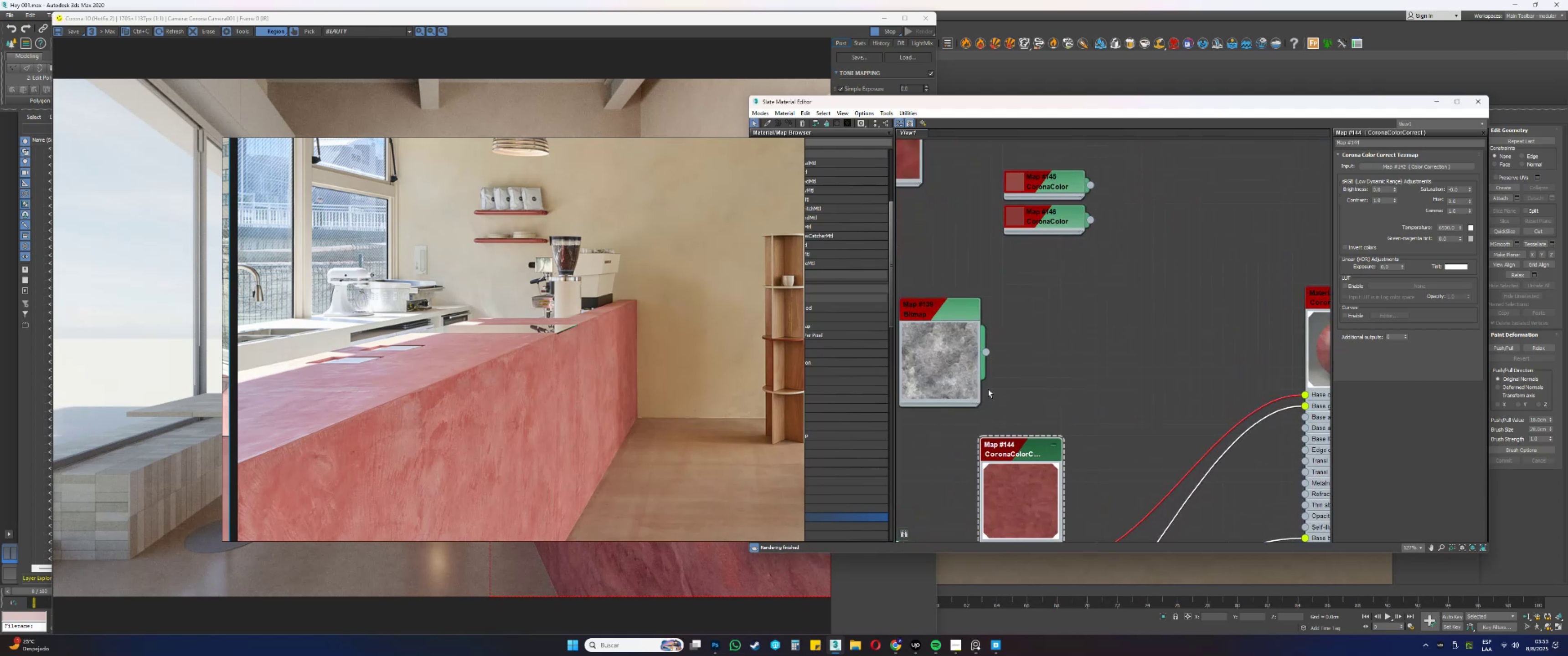 
left_click_drag(start_coordinate=[963, 386], to_coordinate=[897, 341])
 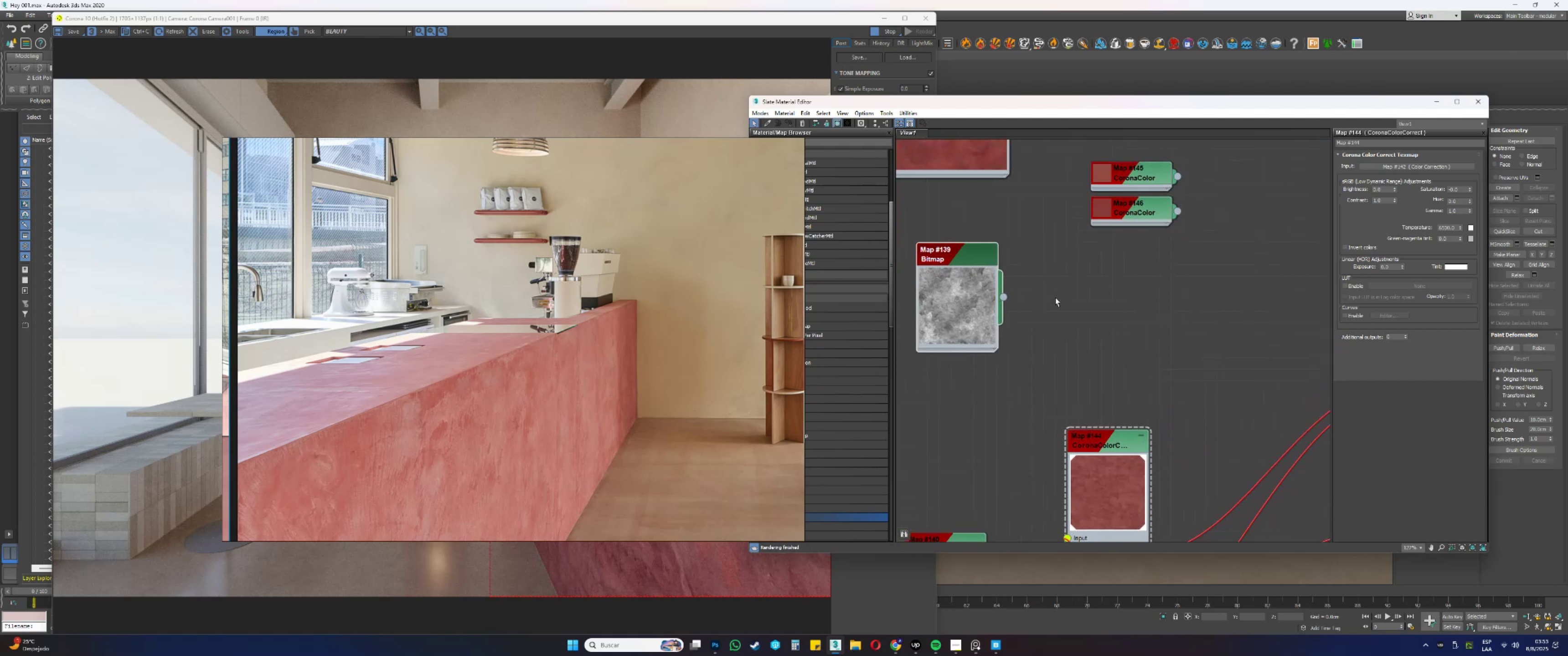 
wait(5.17)
 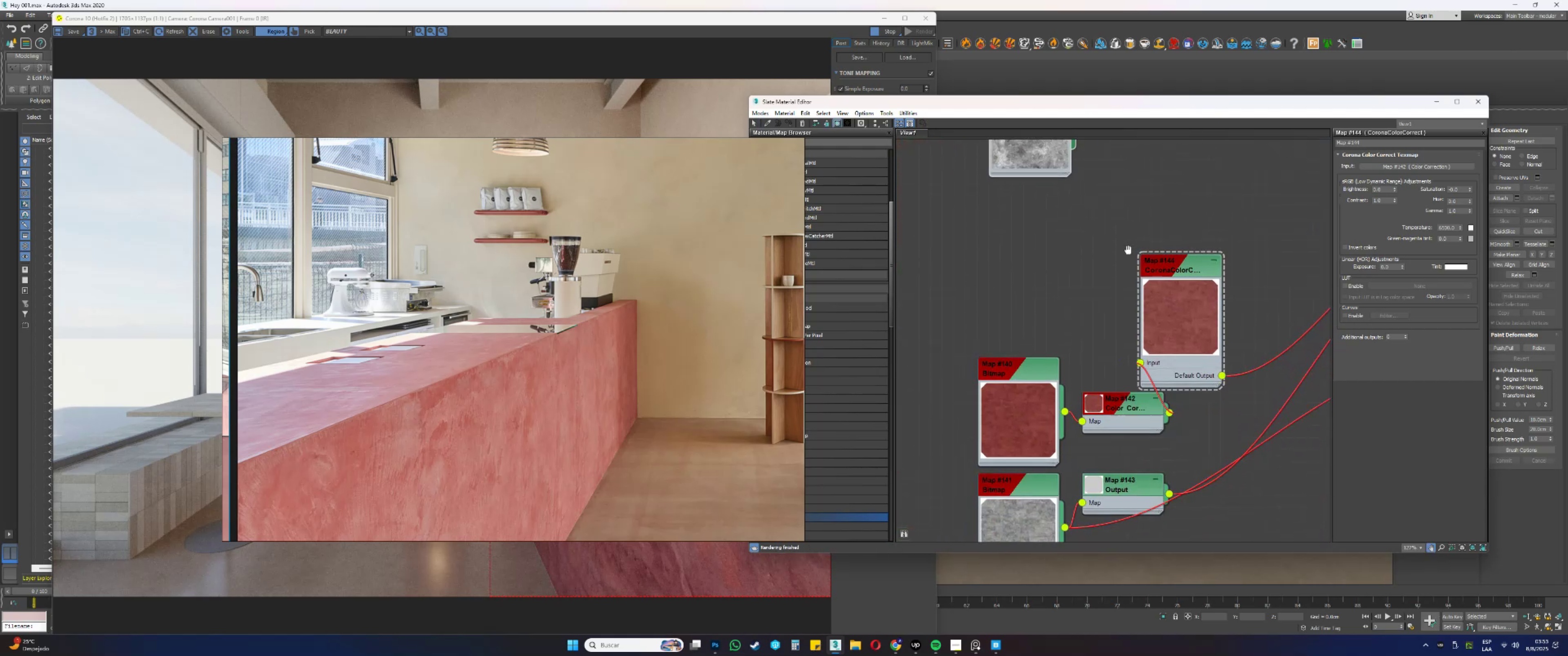 
right_click([1082, 303])
 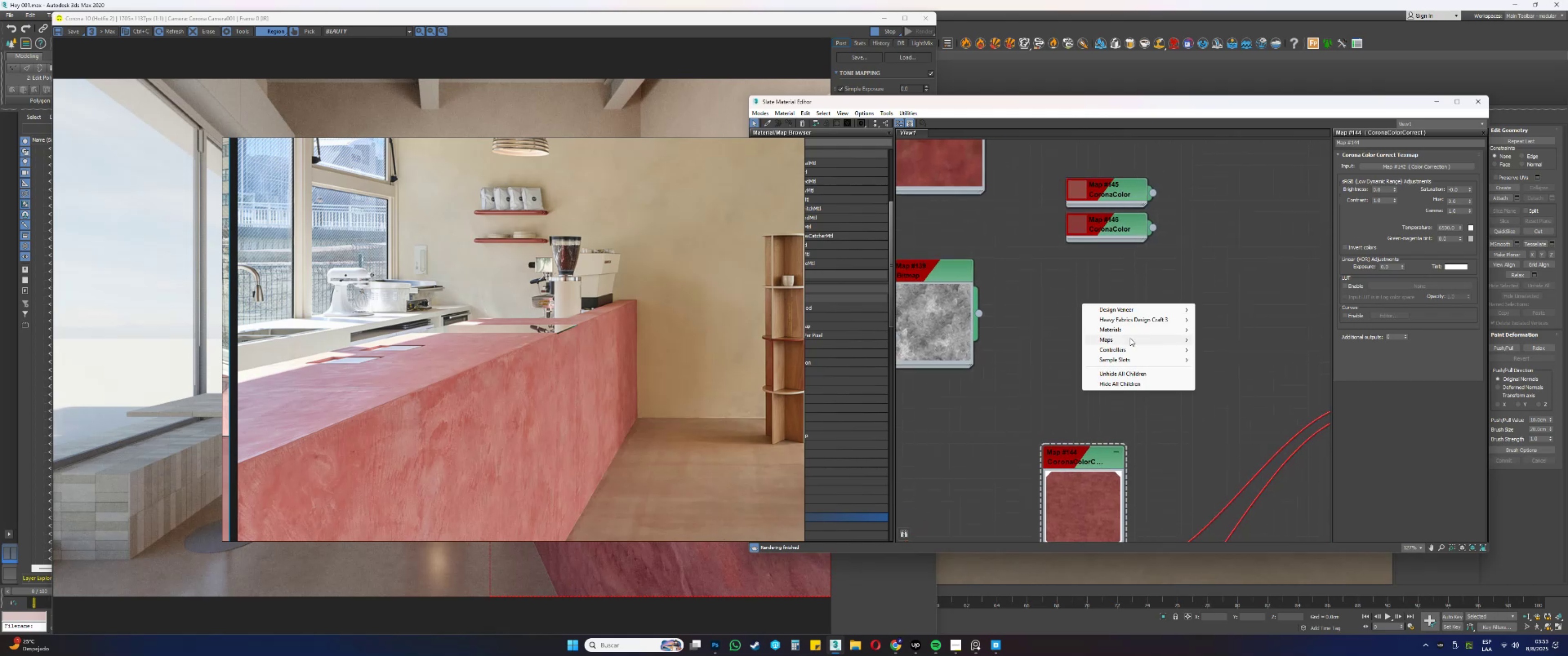 
left_click([1136, 339])
 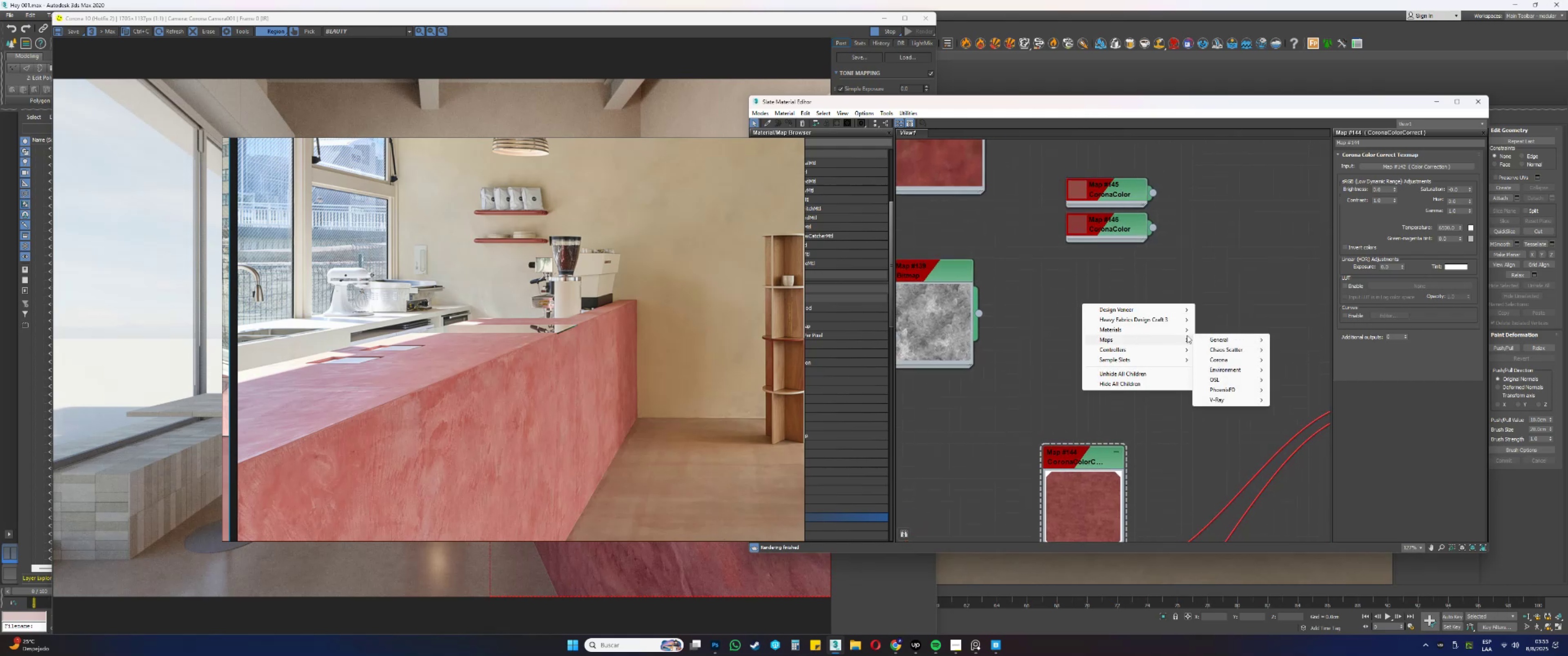 
left_click([1112, 282])
 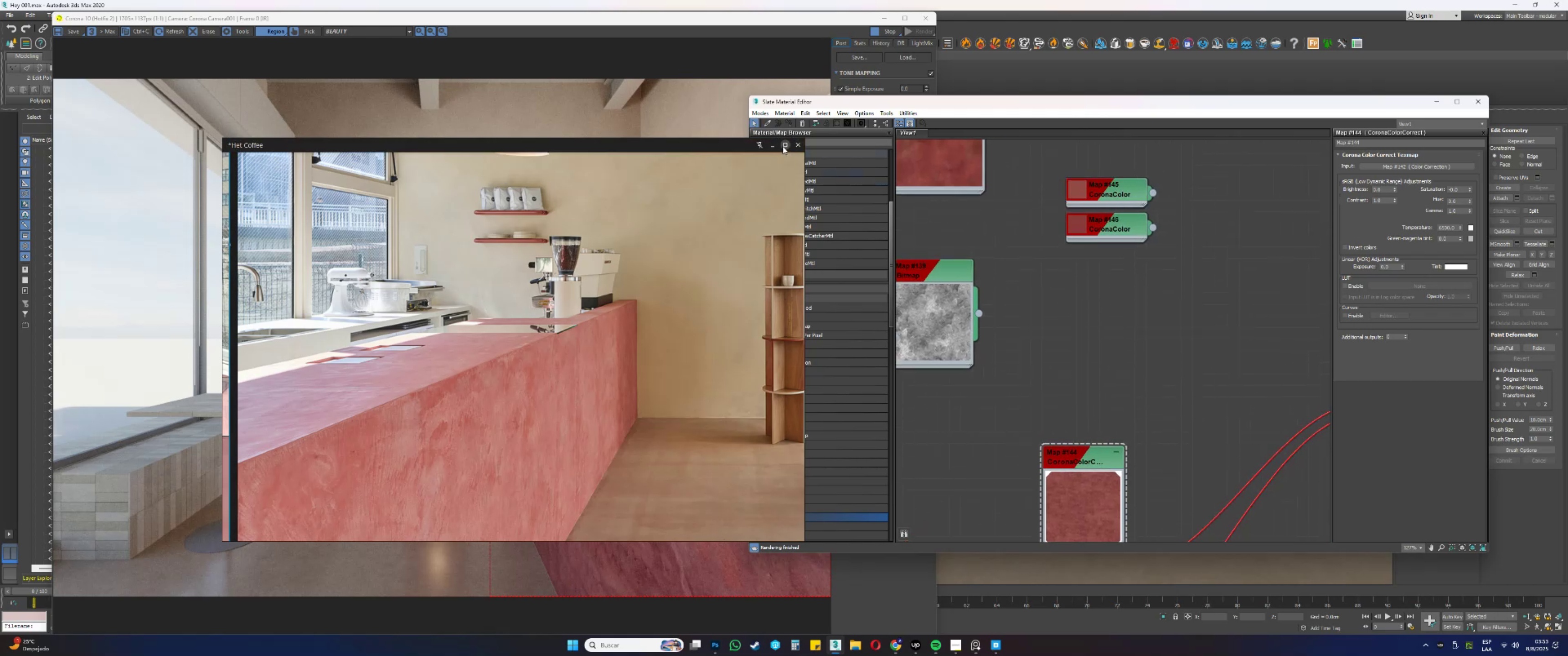 
left_click([770, 147])
 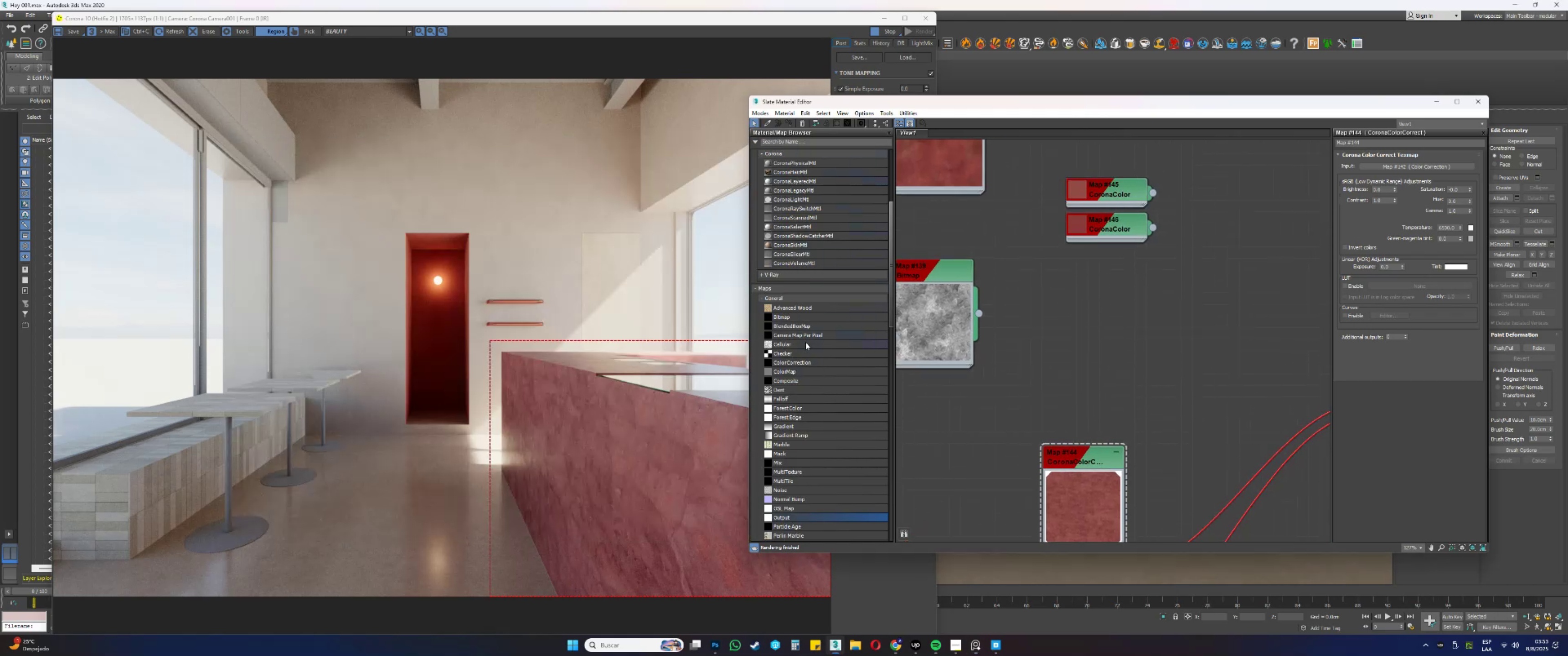 
scroll: coordinate [801, 379], scroll_direction: down, amount: 3.0
 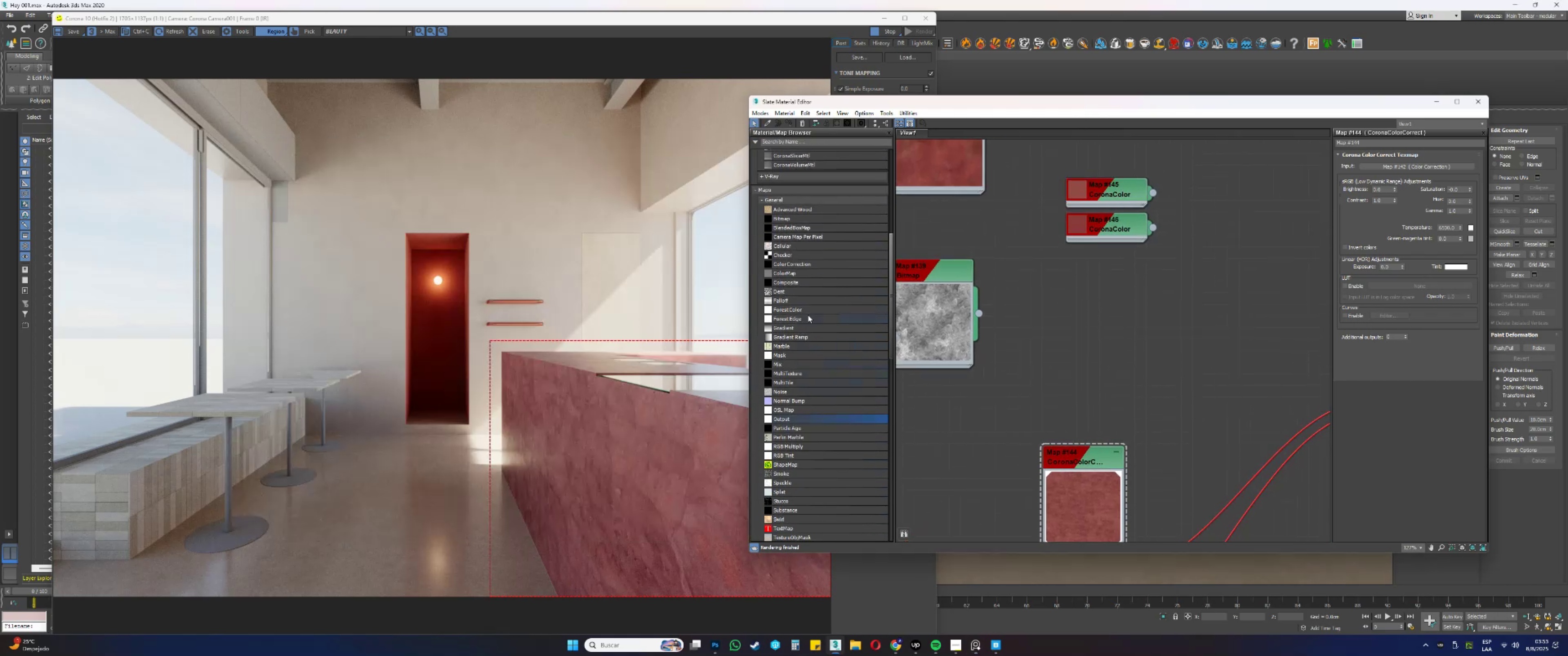 
scroll: coordinate [795, 267], scroll_direction: up, amount: 2.0
 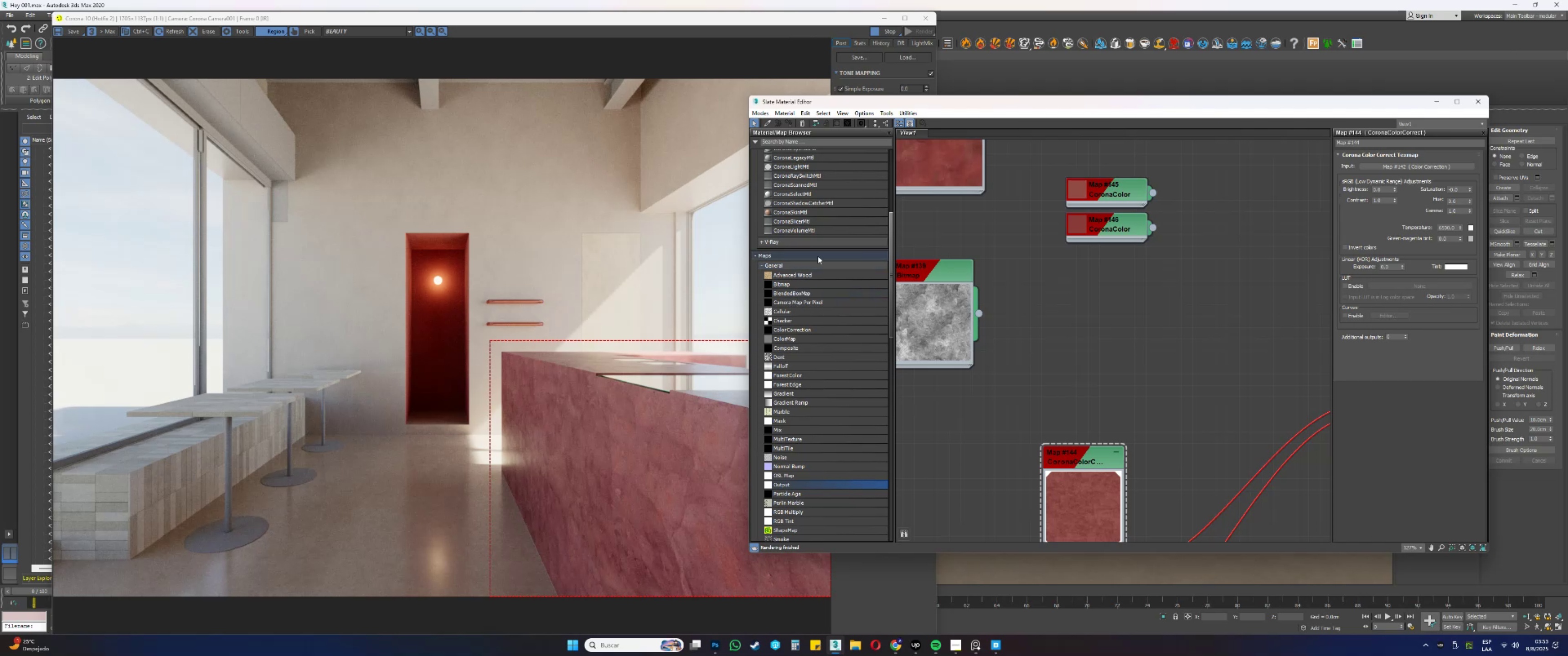 
left_click_drag(start_coordinate=[1001, 102], to_coordinate=[433, 102])
 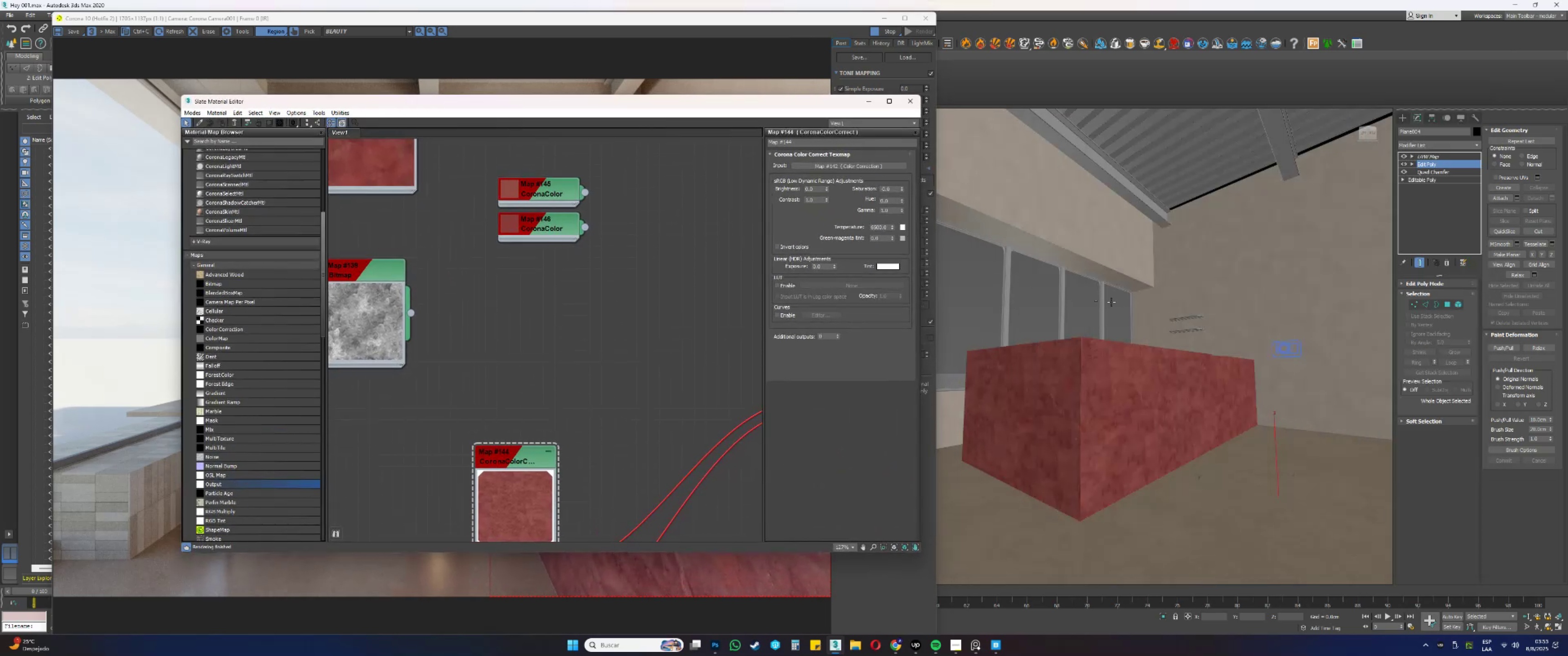 
key(F4)
 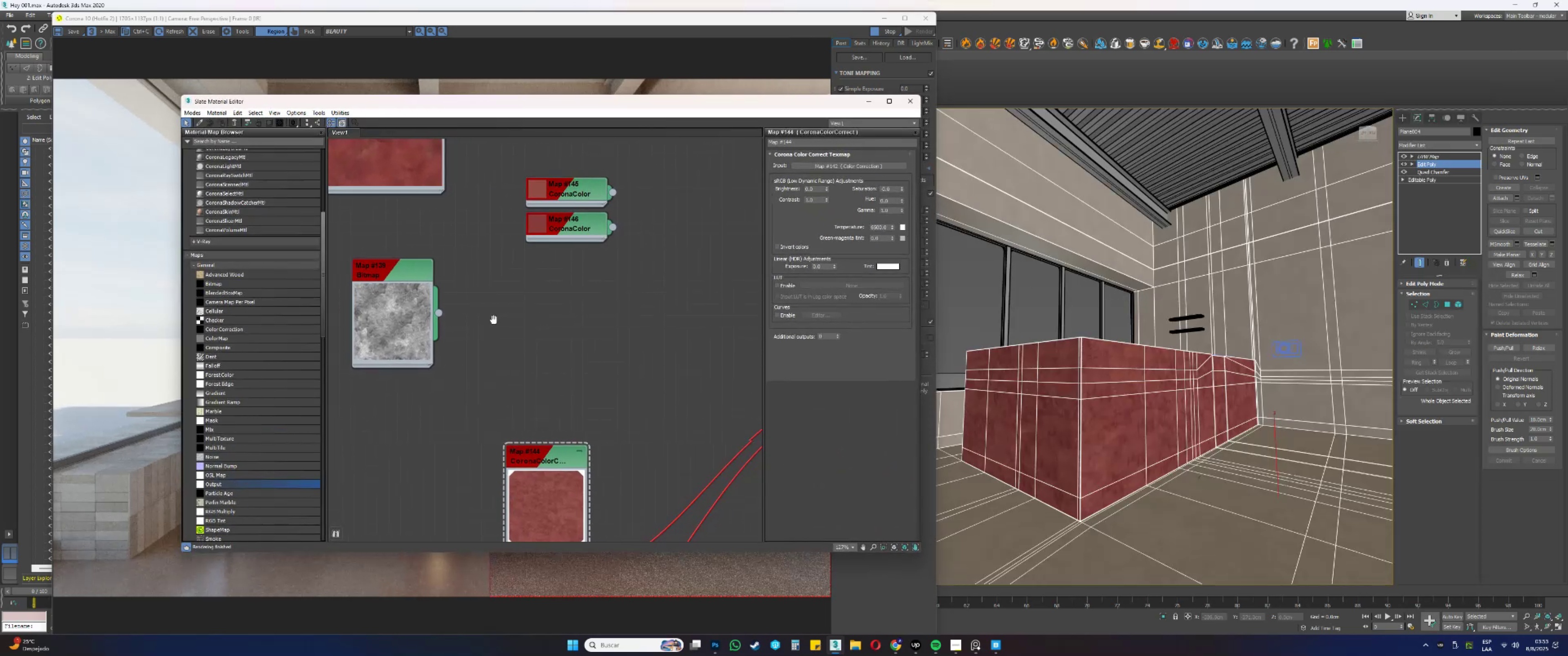 
left_click_drag(start_coordinate=[214, 346], to_coordinate=[531, 318])
 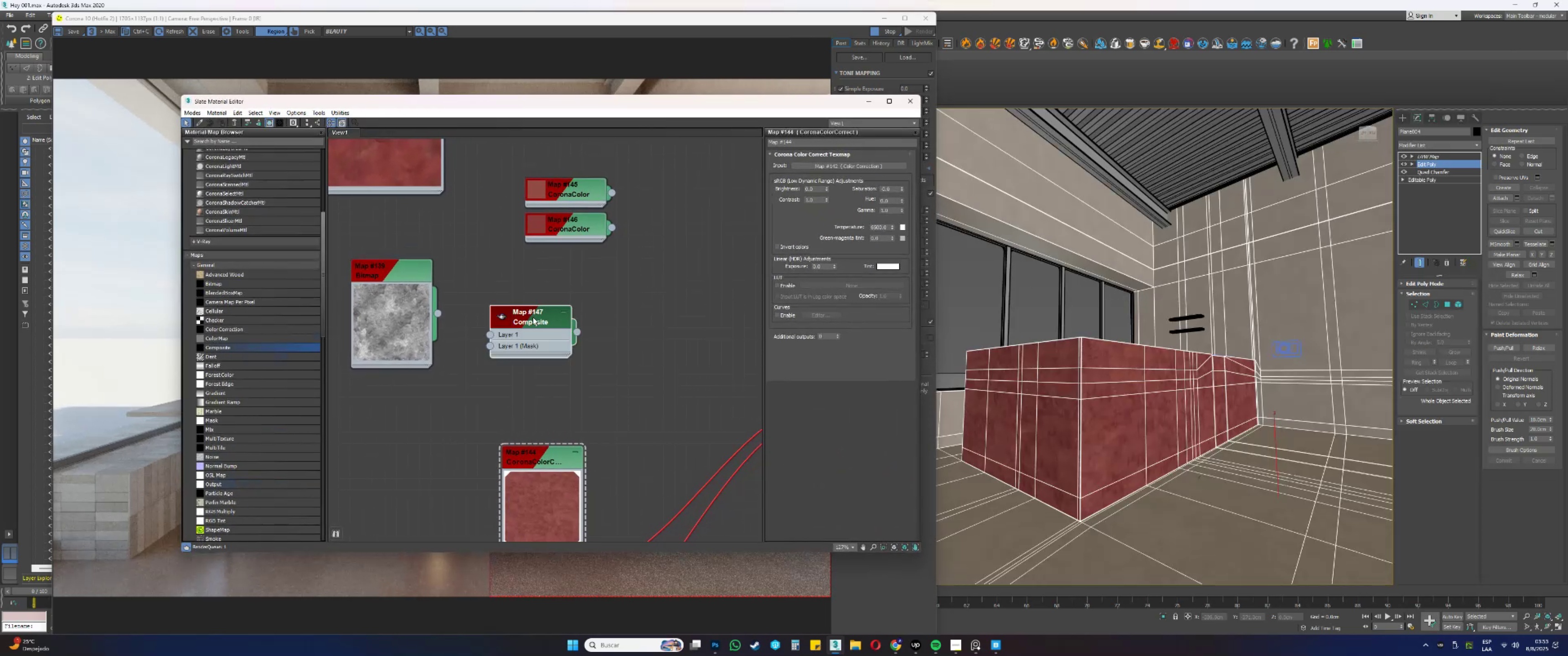 
left_click_drag(start_coordinate=[533, 318], to_coordinate=[551, 292])
 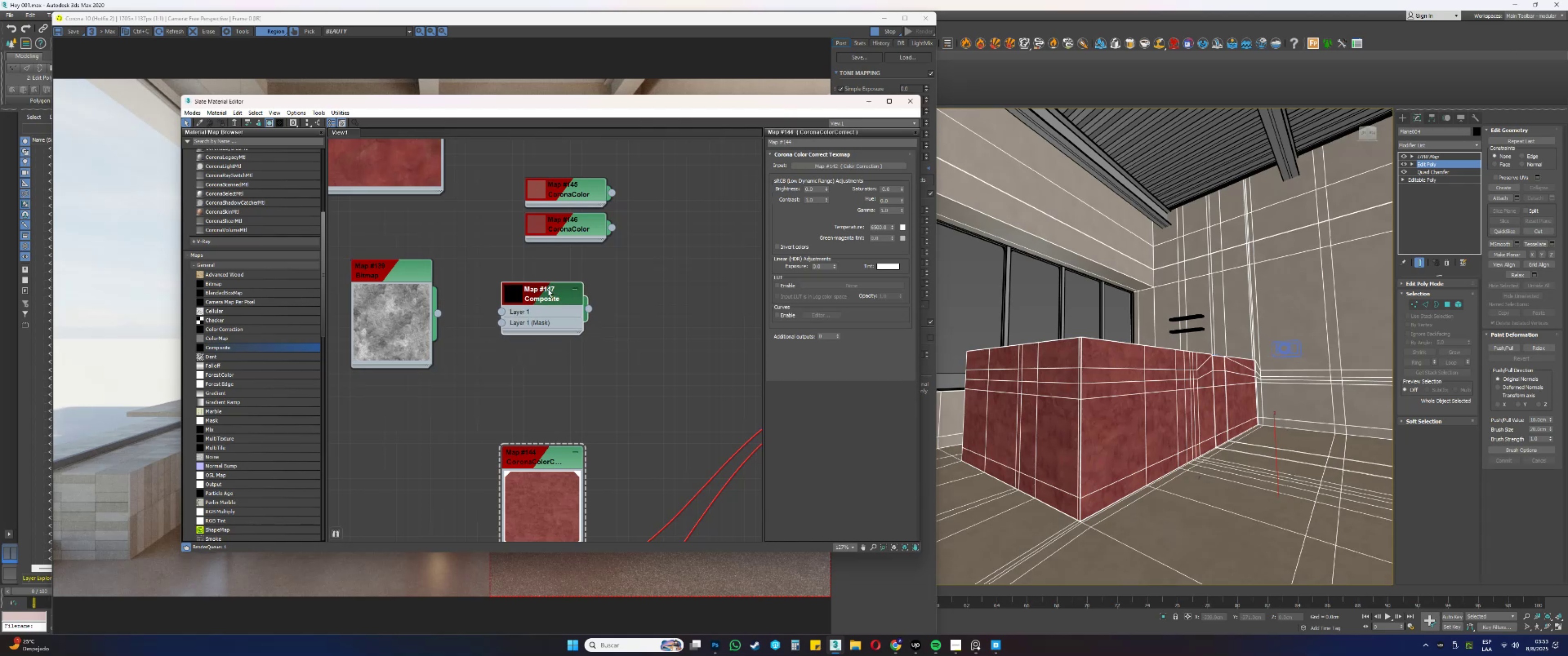 
double_click([548, 289])
 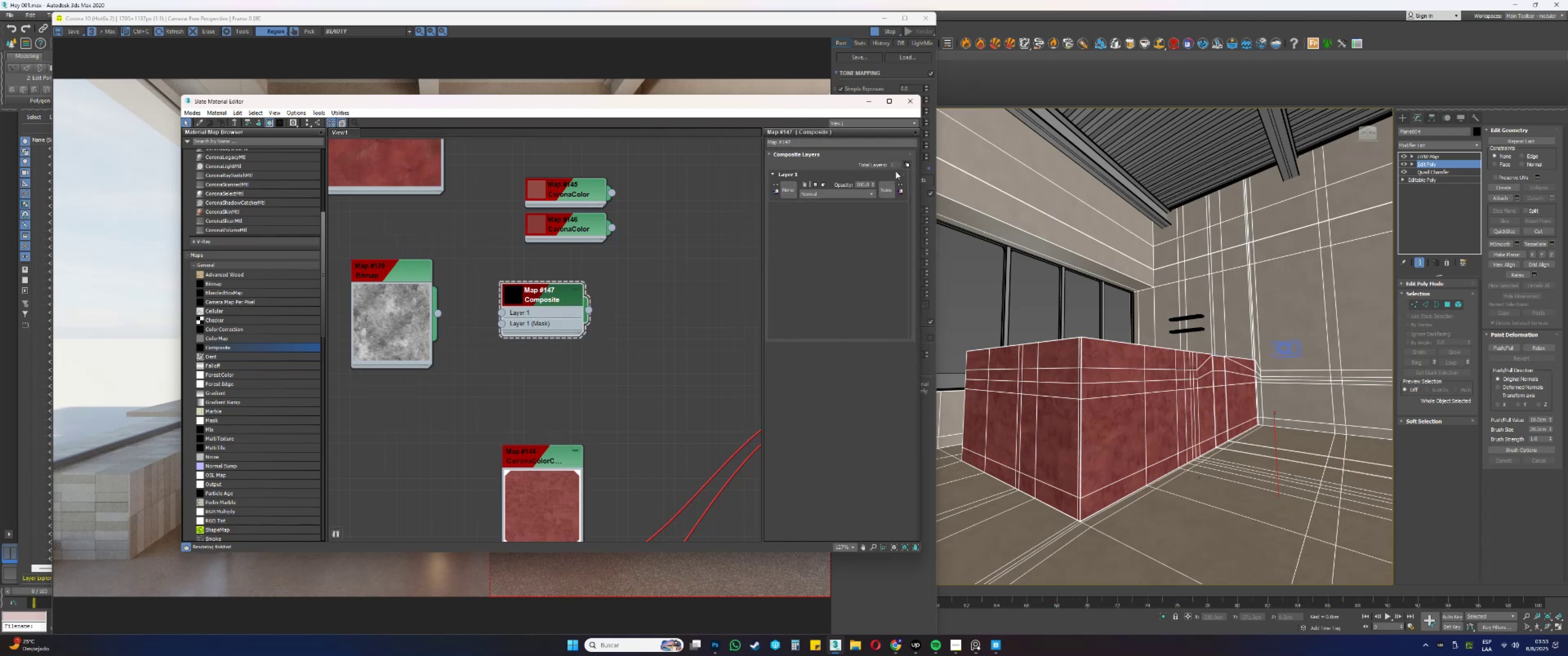 
left_click([907, 165])
 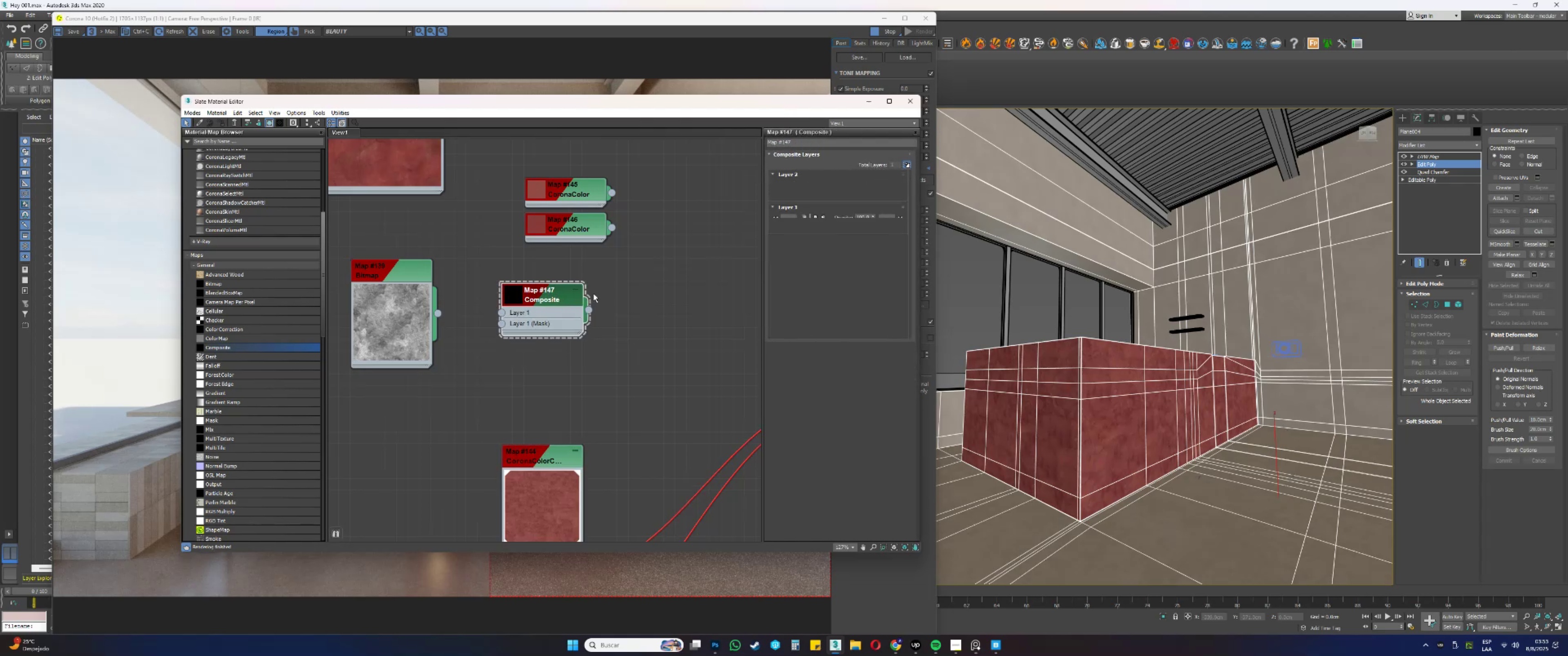 
scroll: coordinate [591, 240], scroll_direction: up, amount: 2.0
 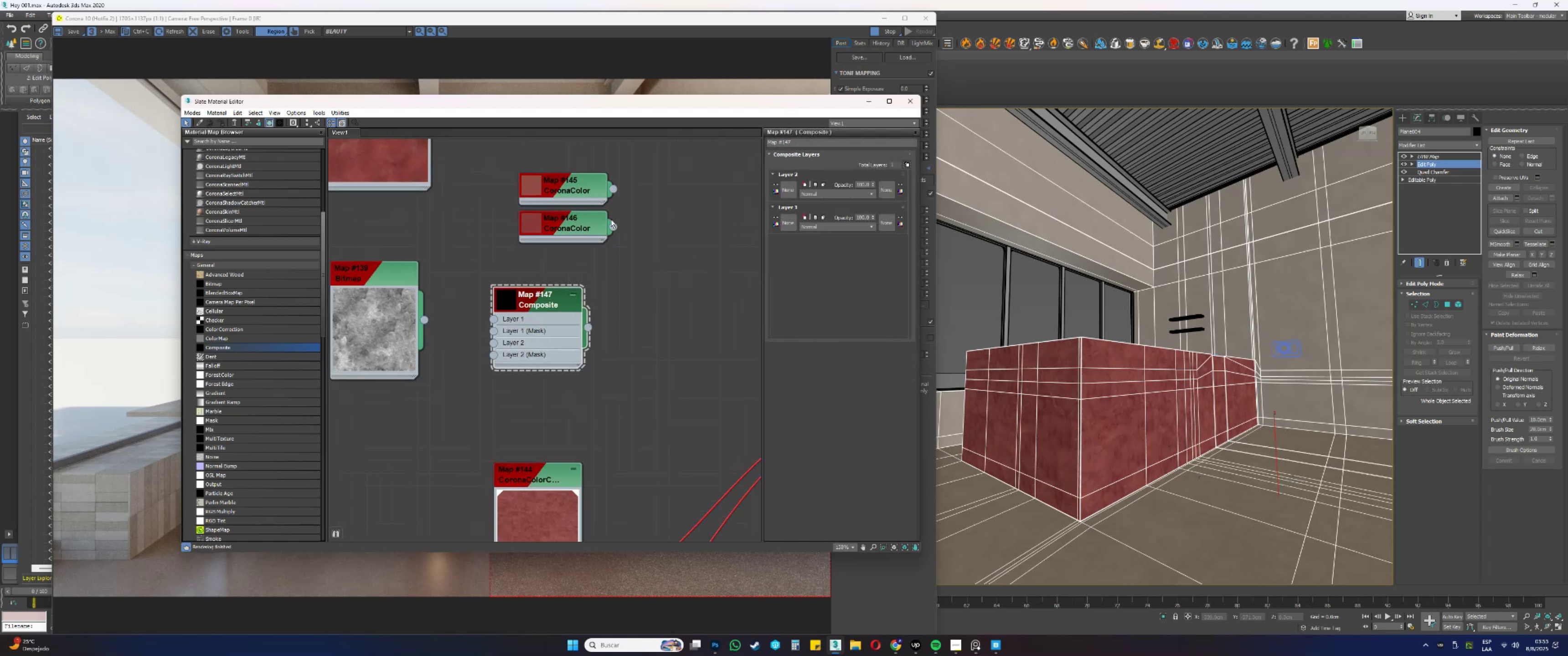 
left_click_drag(start_coordinate=[613, 226], to_coordinate=[492, 318])
 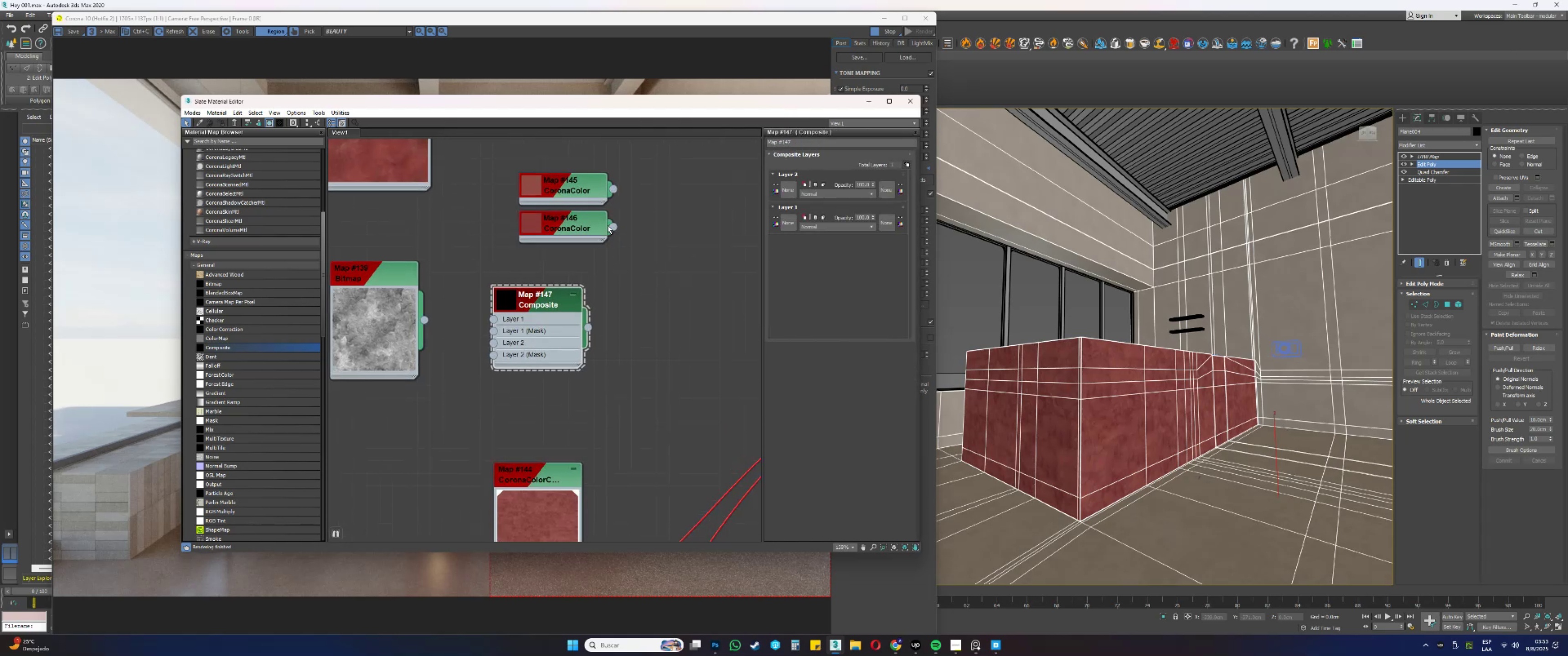 
left_click_drag(start_coordinate=[609, 228], to_coordinate=[495, 318])
 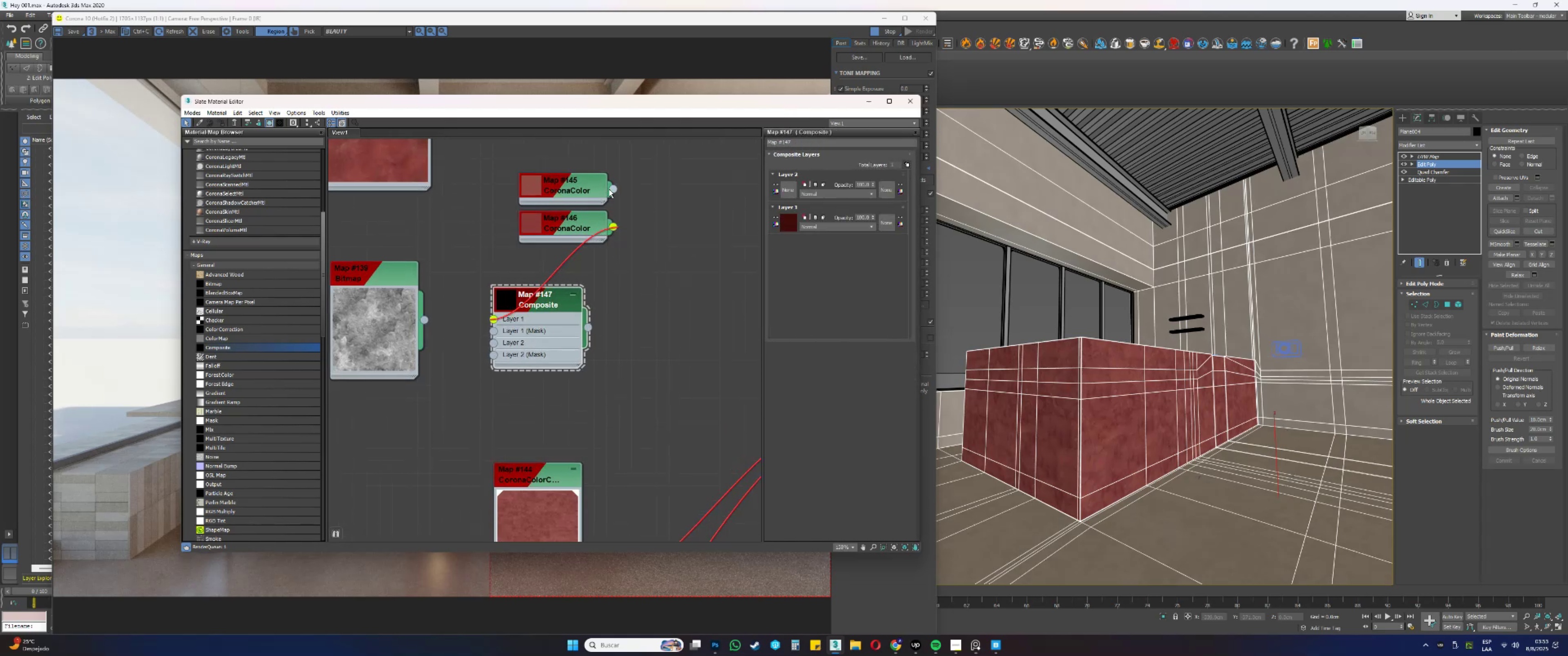 
left_click_drag(start_coordinate=[612, 190], to_coordinate=[492, 342])
 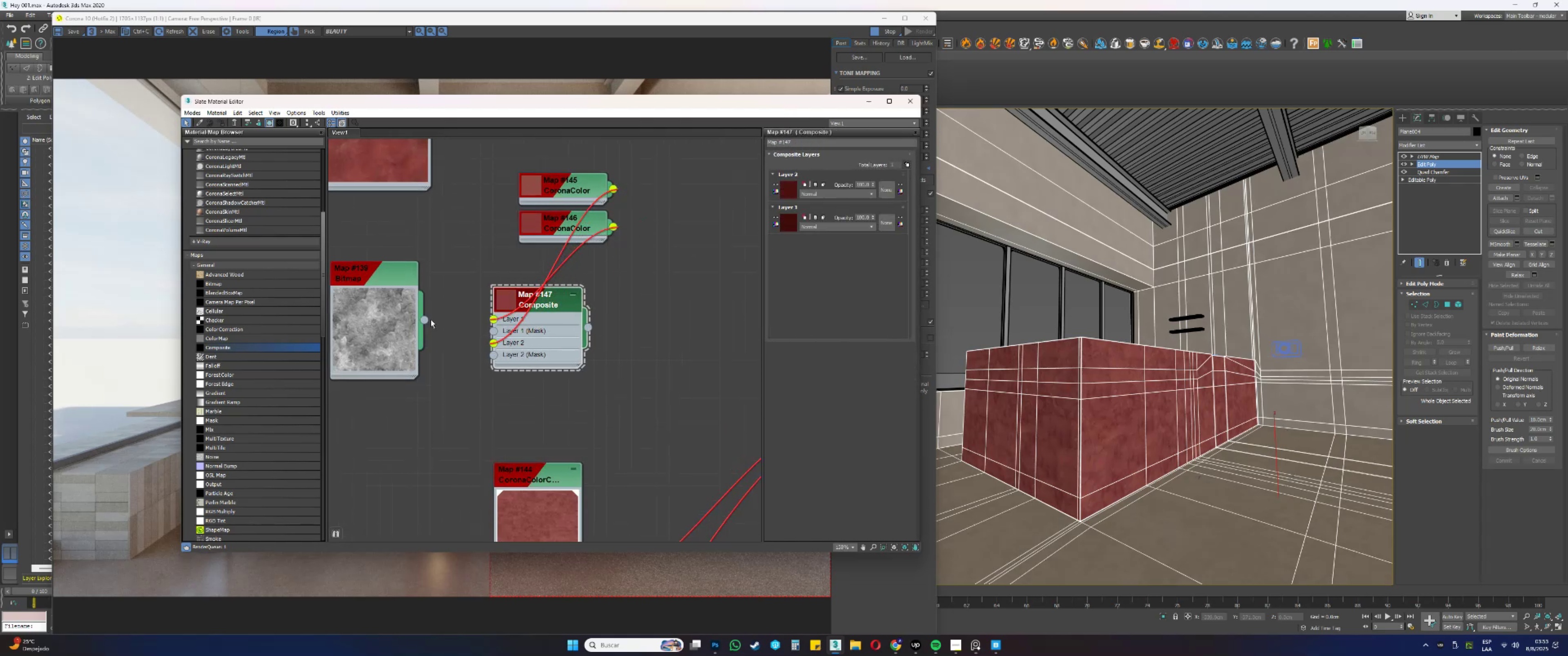 
left_click_drag(start_coordinate=[423, 319], to_coordinate=[494, 329])
 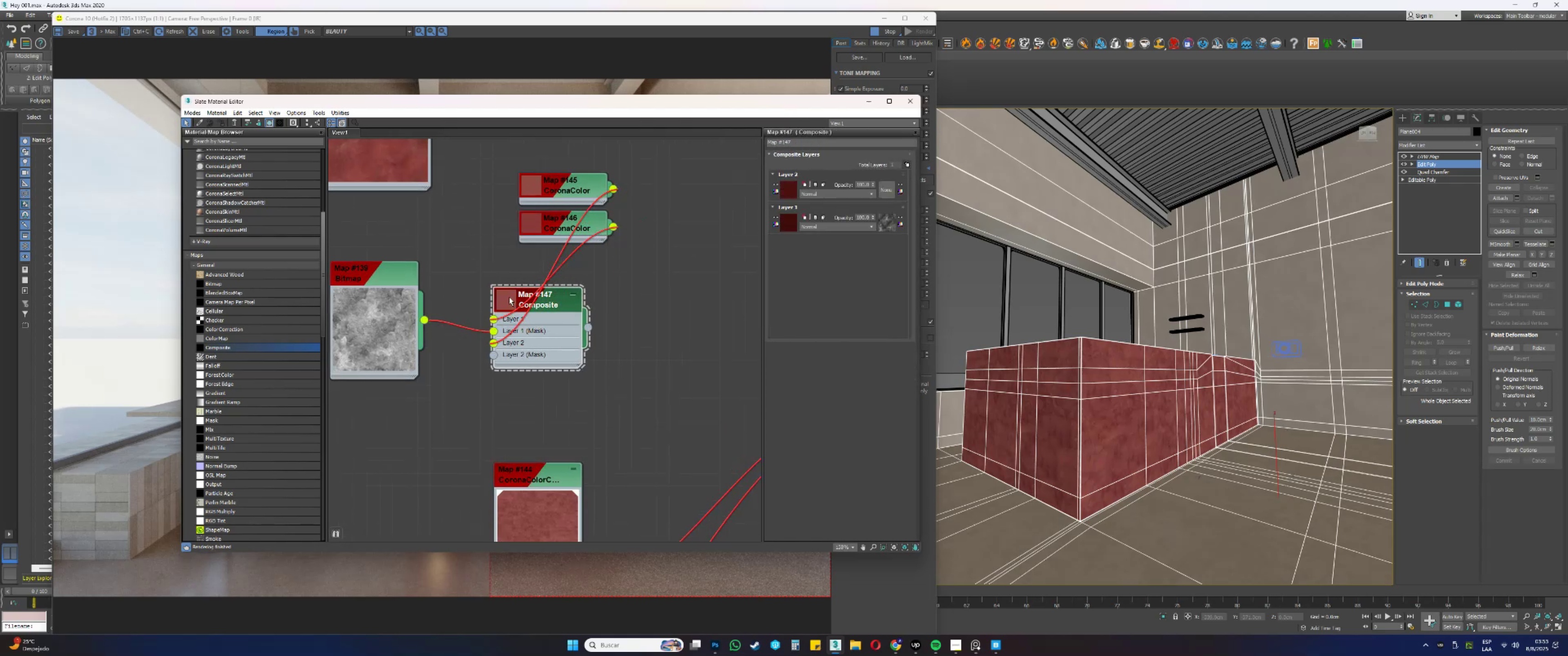 
double_click([509, 297])
 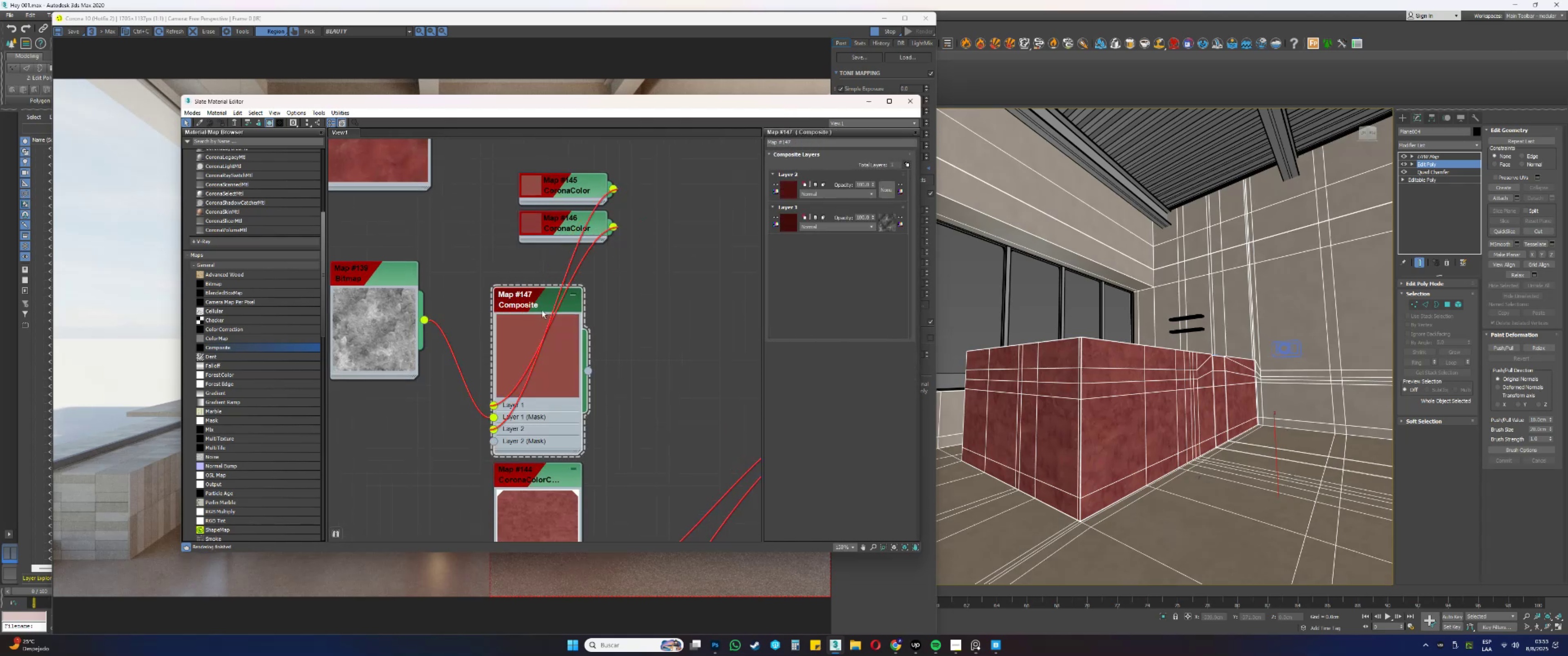 
left_click_drag(start_coordinate=[528, 299], to_coordinate=[657, 261])
 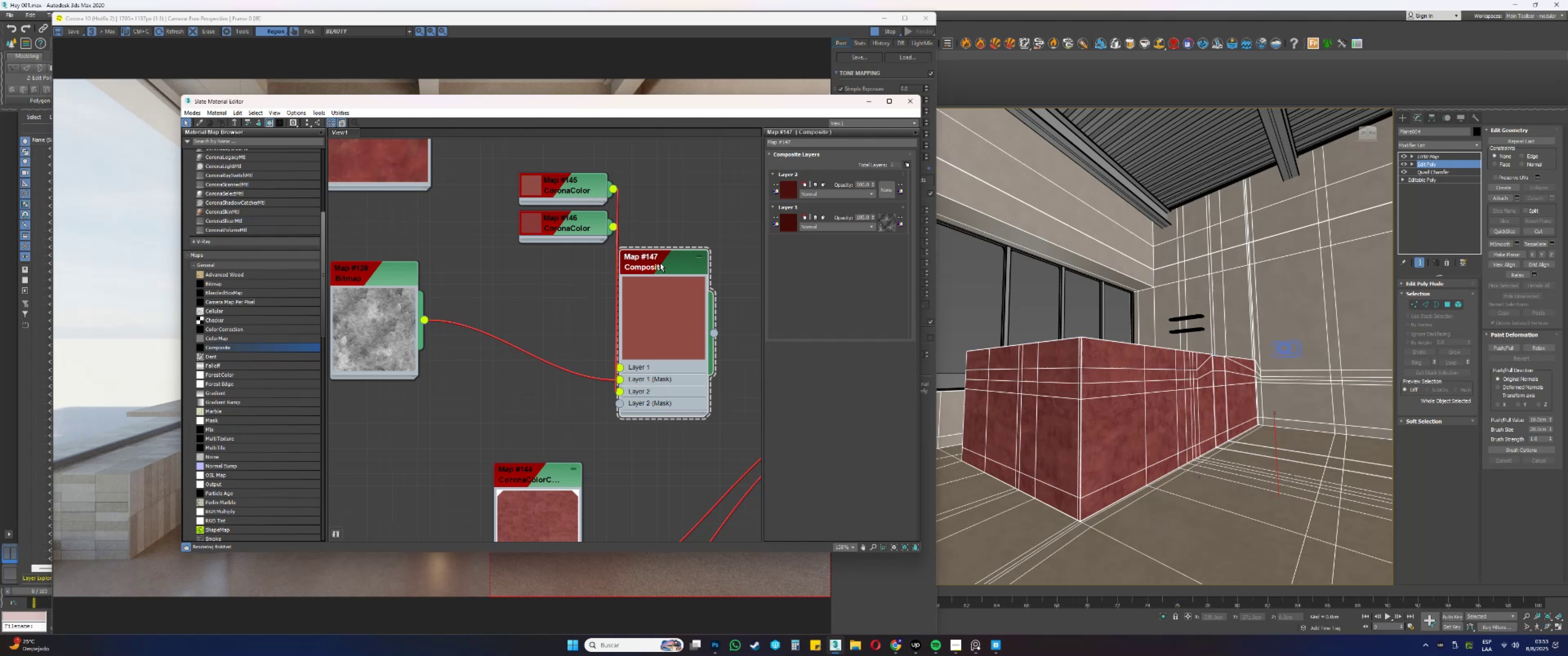 
left_click([660, 262])
 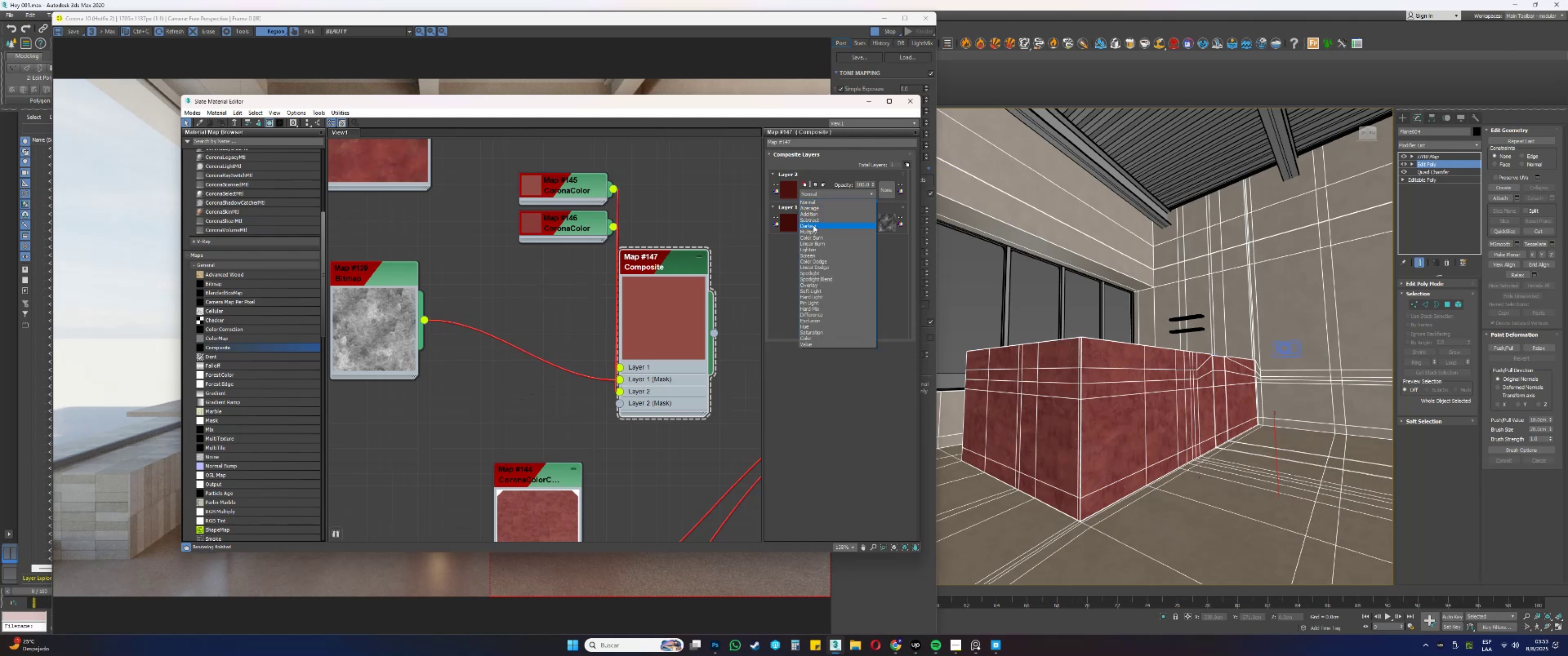 
left_click([811, 231])
 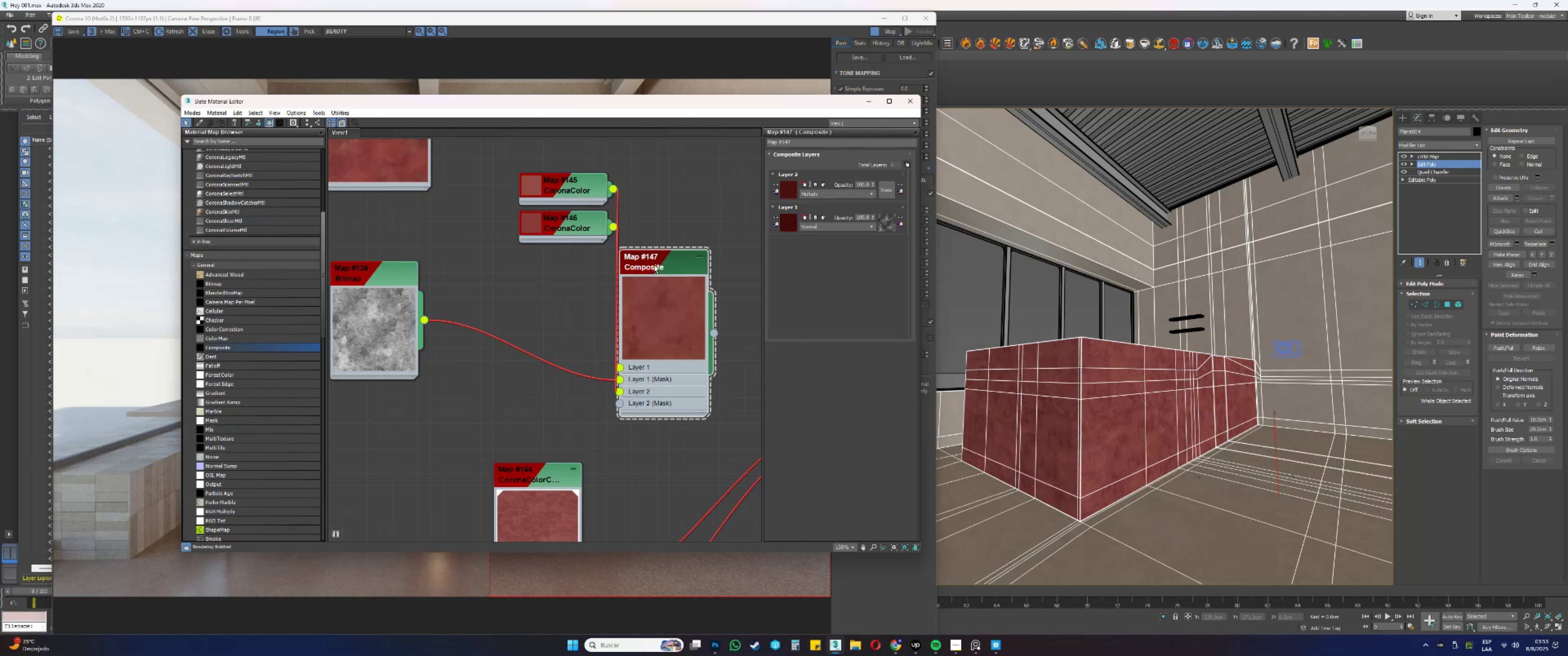 
double_click([654, 265])
 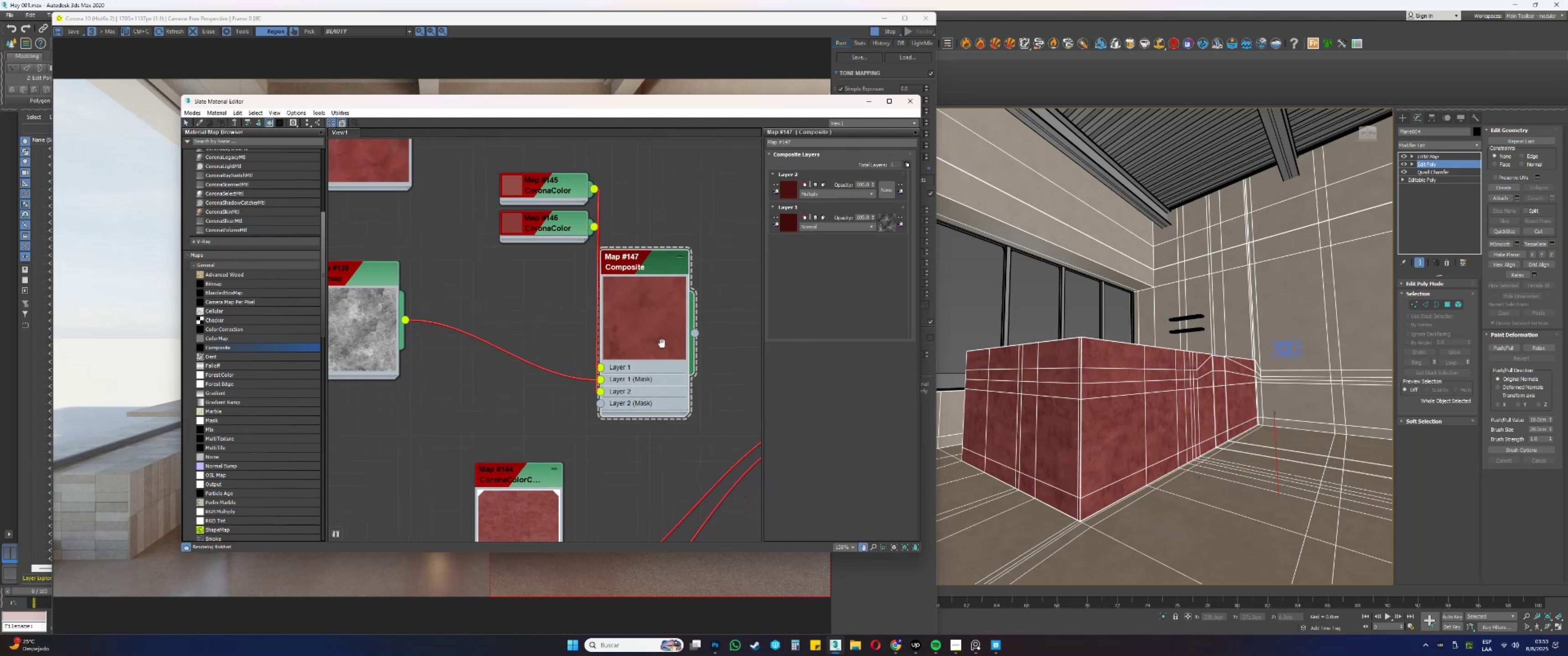 
scroll: coordinate [608, 303], scroll_direction: down, amount: 3.0
 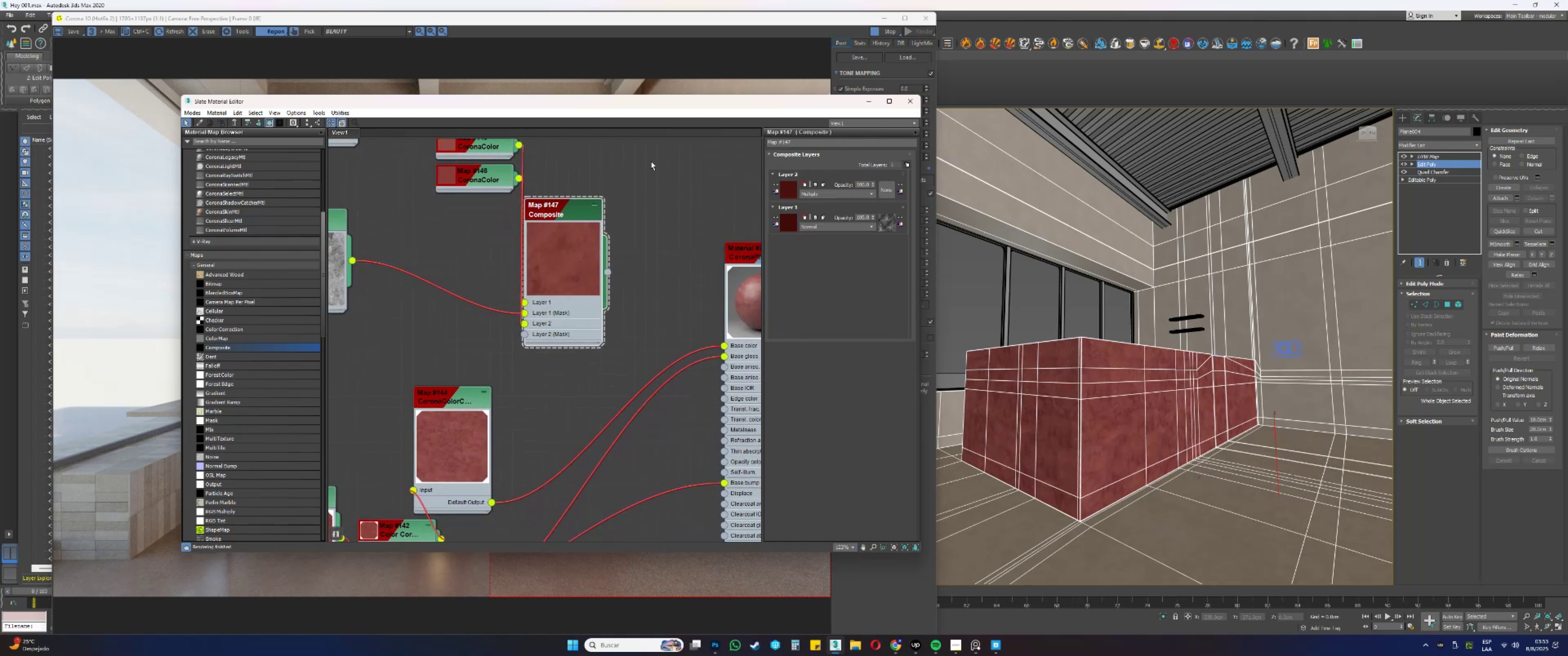 
left_click_drag(start_coordinate=[634, 100], to_coordinate=[1194, 86])
 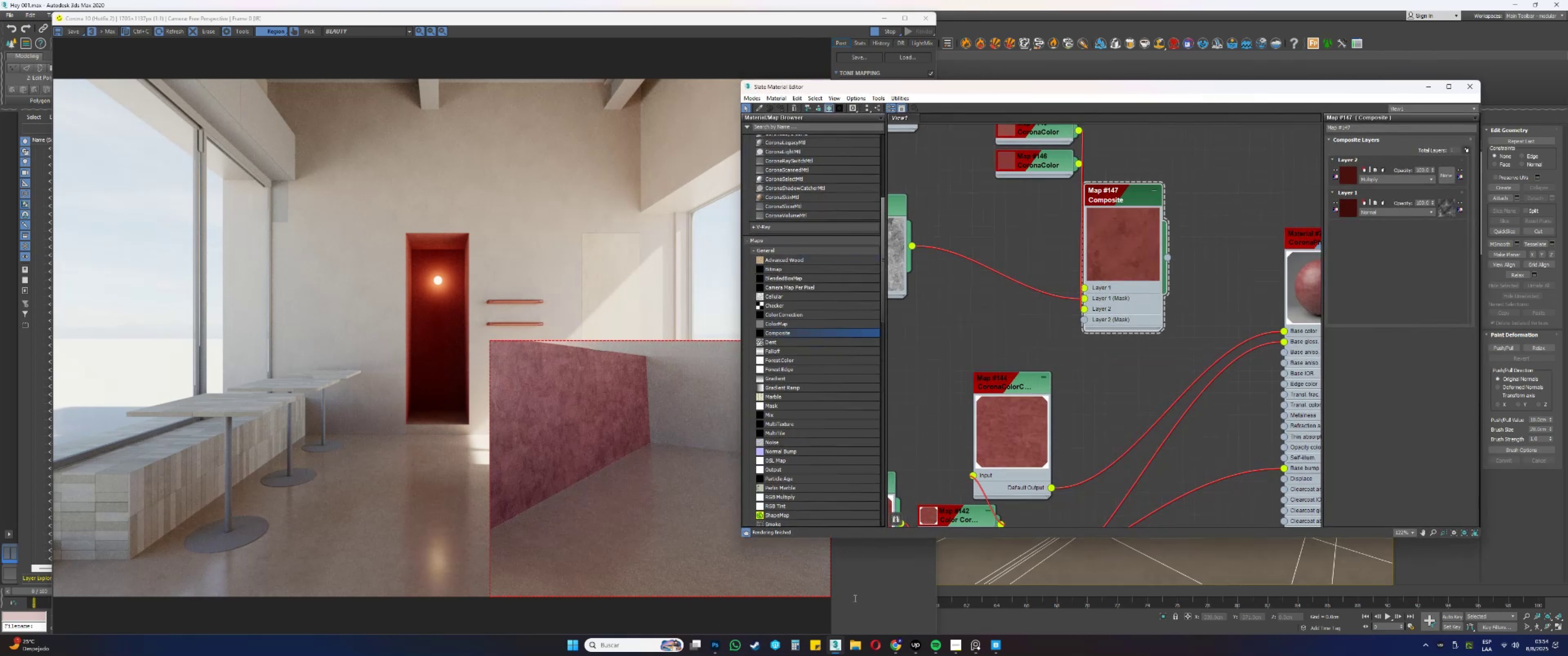 
left_click_drag(start_coordinate=[716, 20], to_coordinate=[682, 475])
 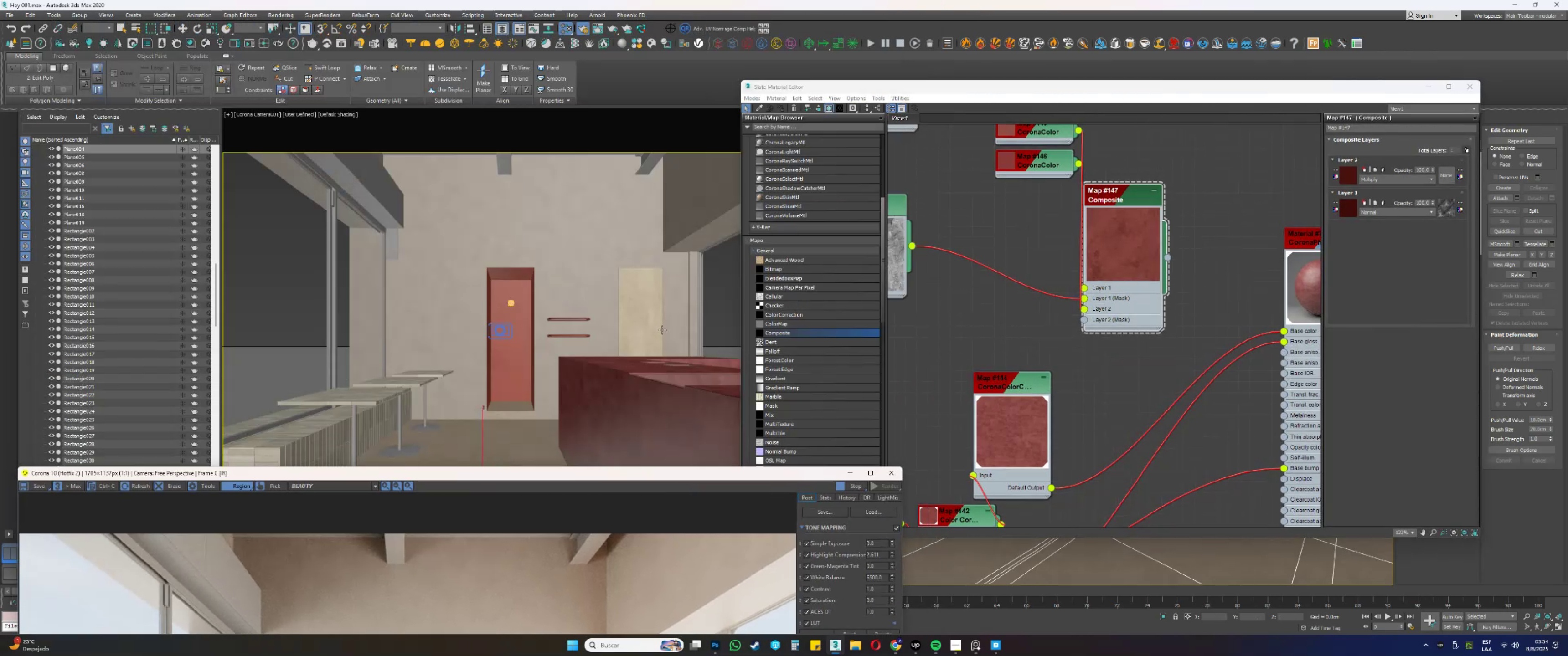 
right_click([661, 326])
 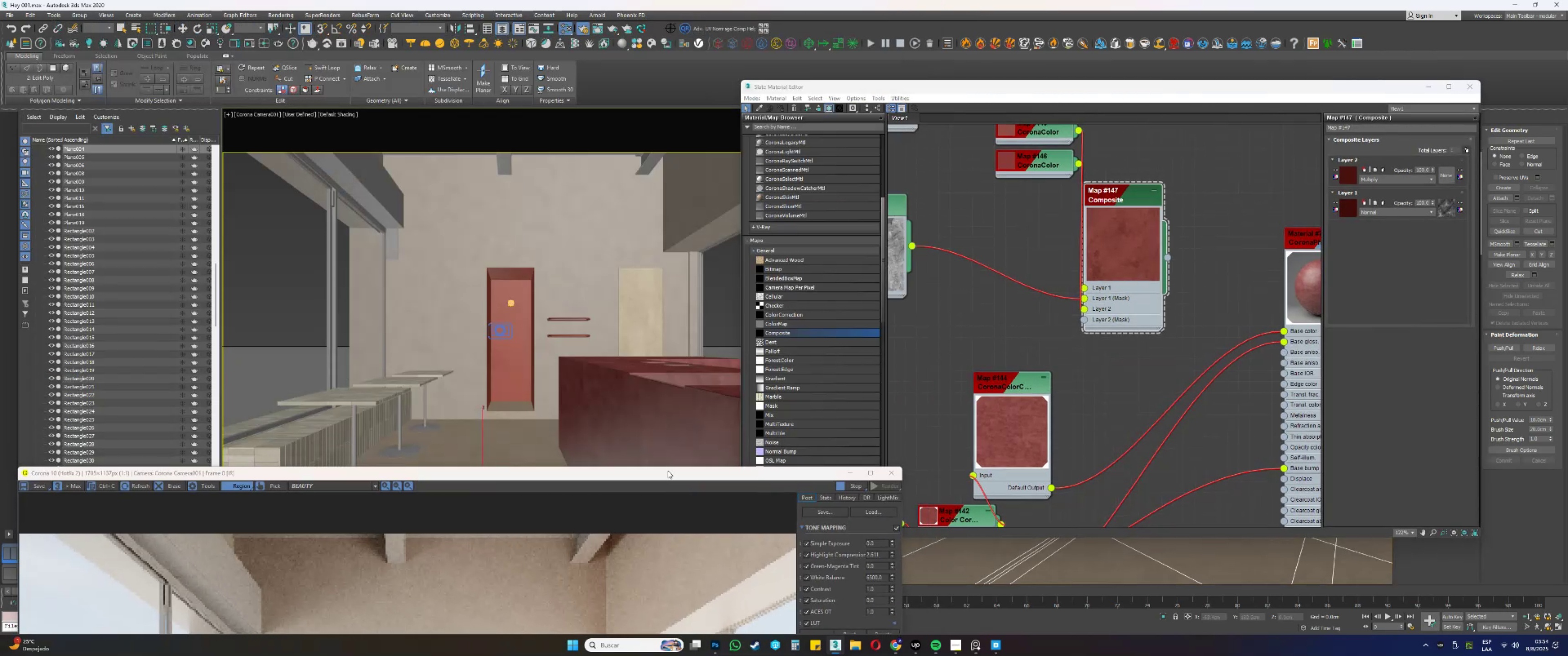 
left_click_drag(start_coordinate=[664, 474], to_coordinate=[687, 22])
 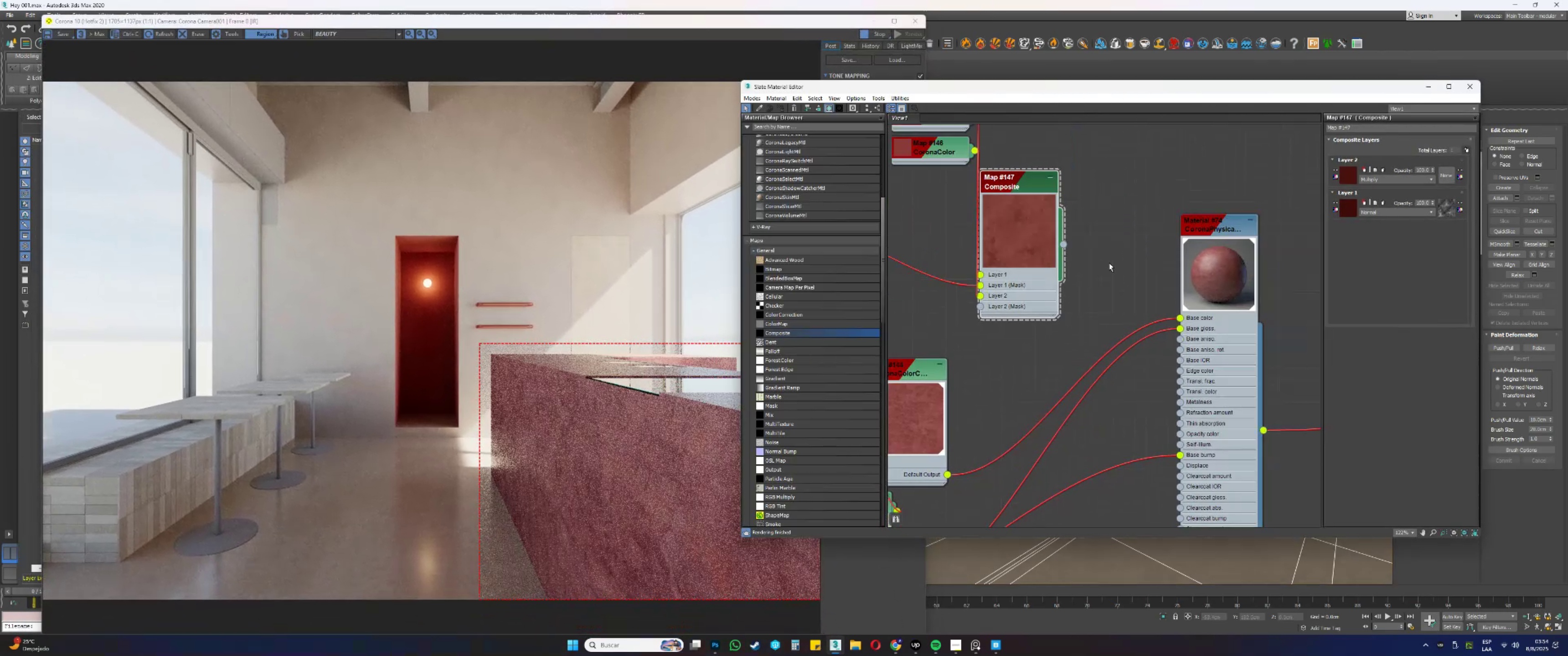 
left_click_drag(start_coordinate=[1064, 243], to_coordinate=[1171, 307])
 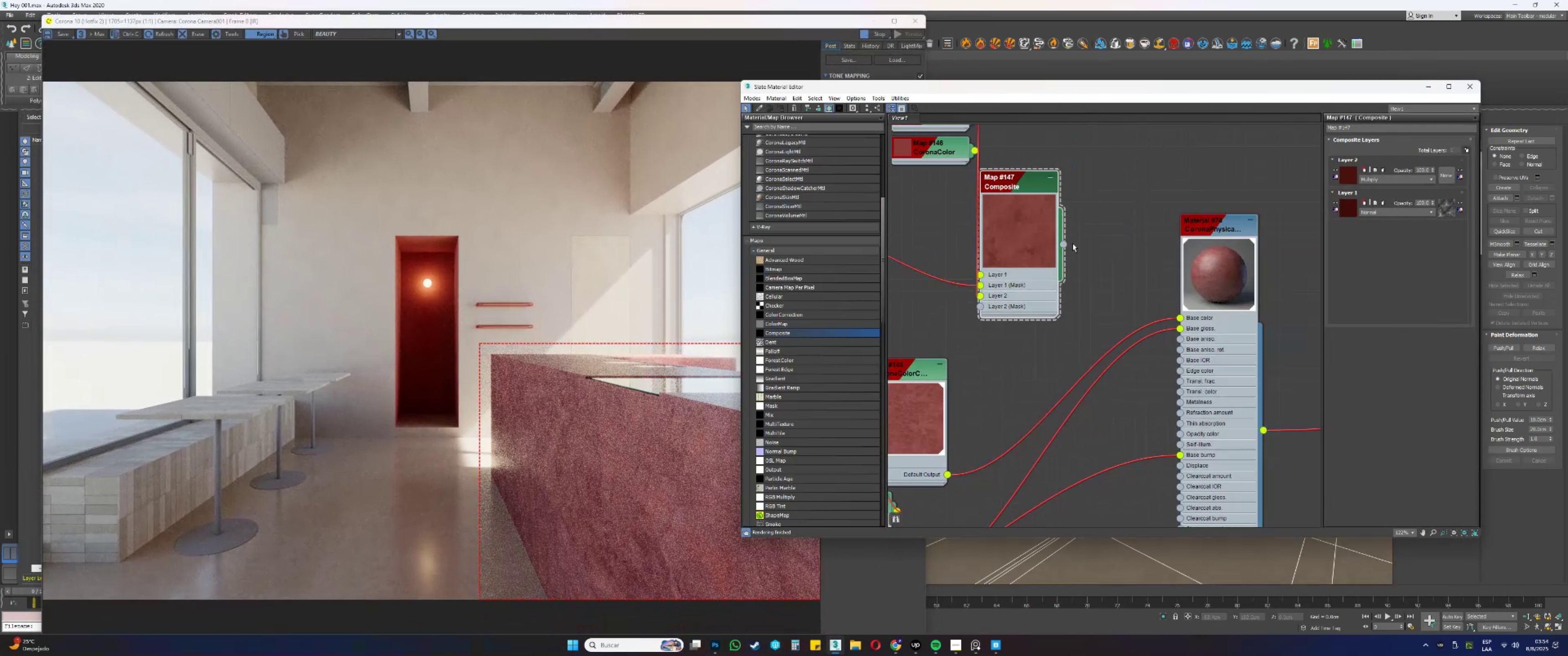 
left_click_drag(start_coordinate=[1064, 244], to_coordinate=[1181, 318])
 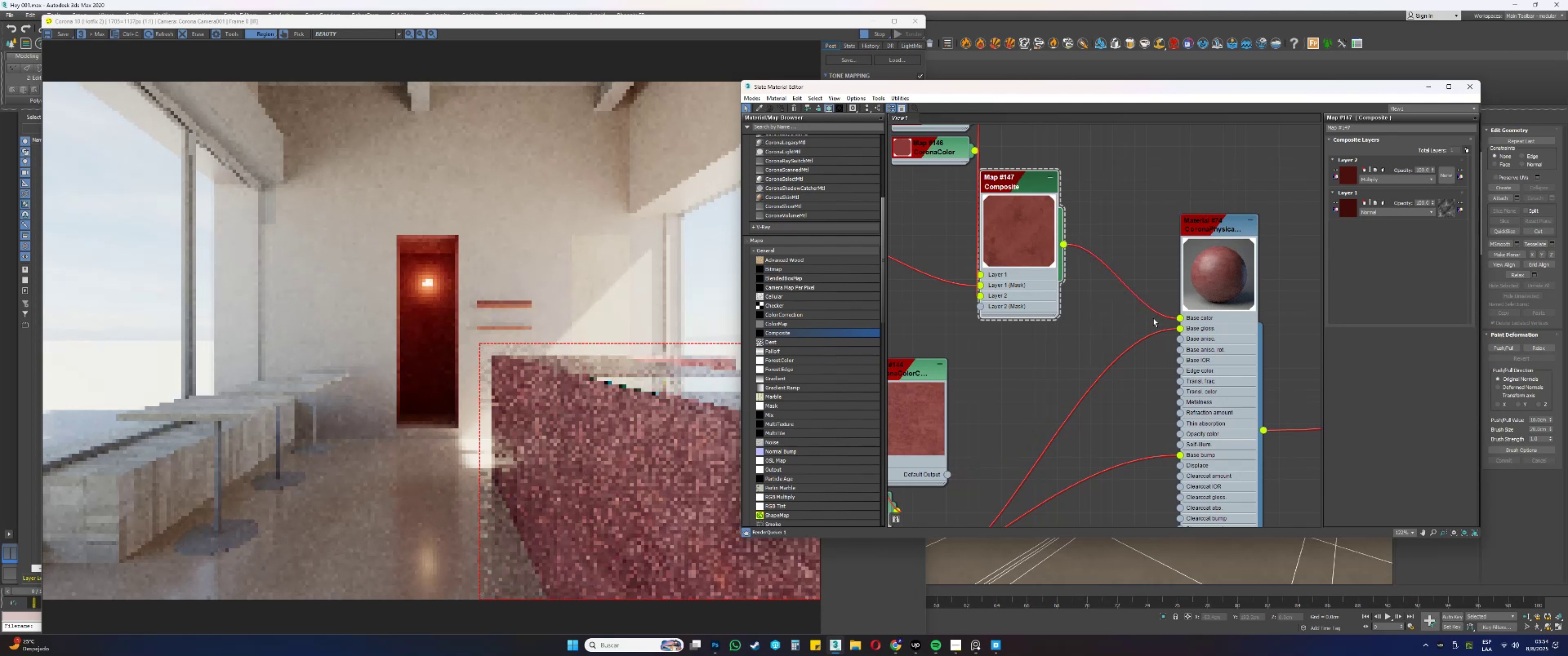 
wait(8.16)
 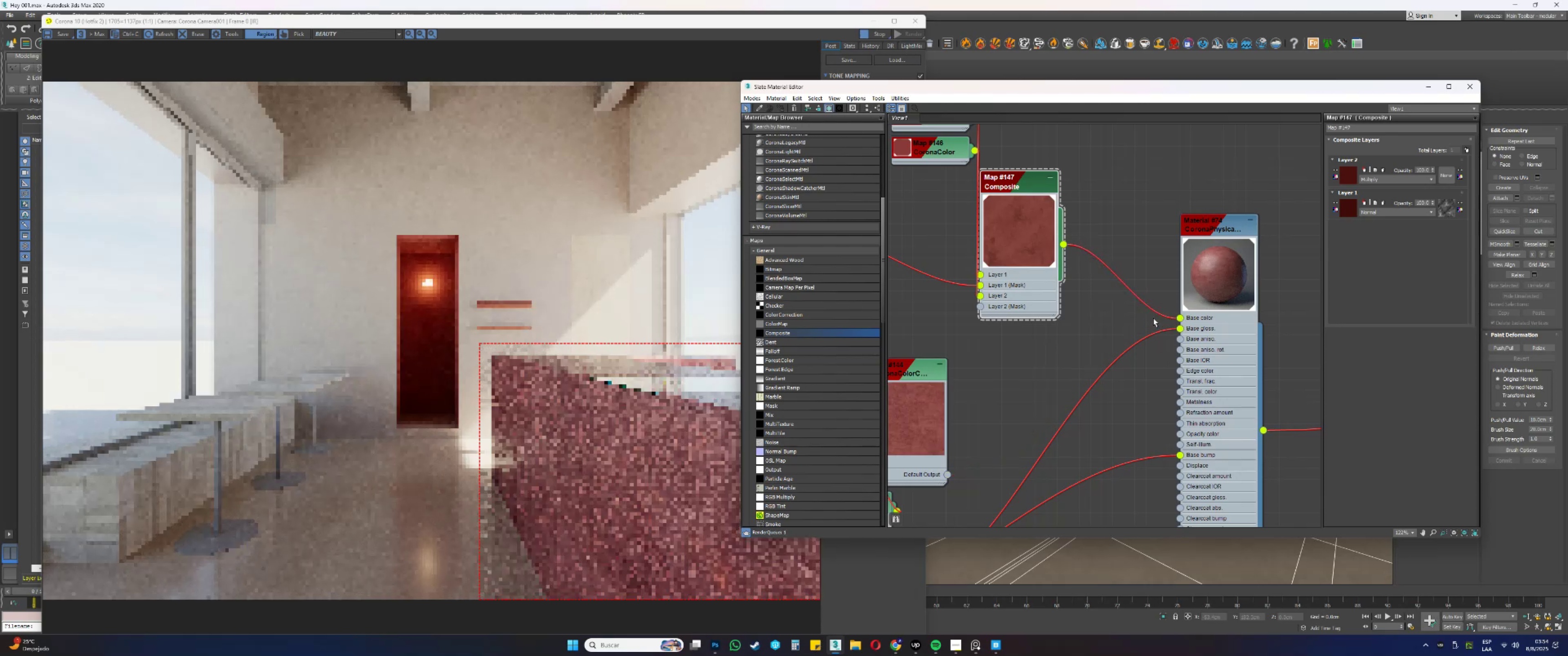 
scroll: coordinate [1161, 277], scroll_direction: down, amount: 5.0
 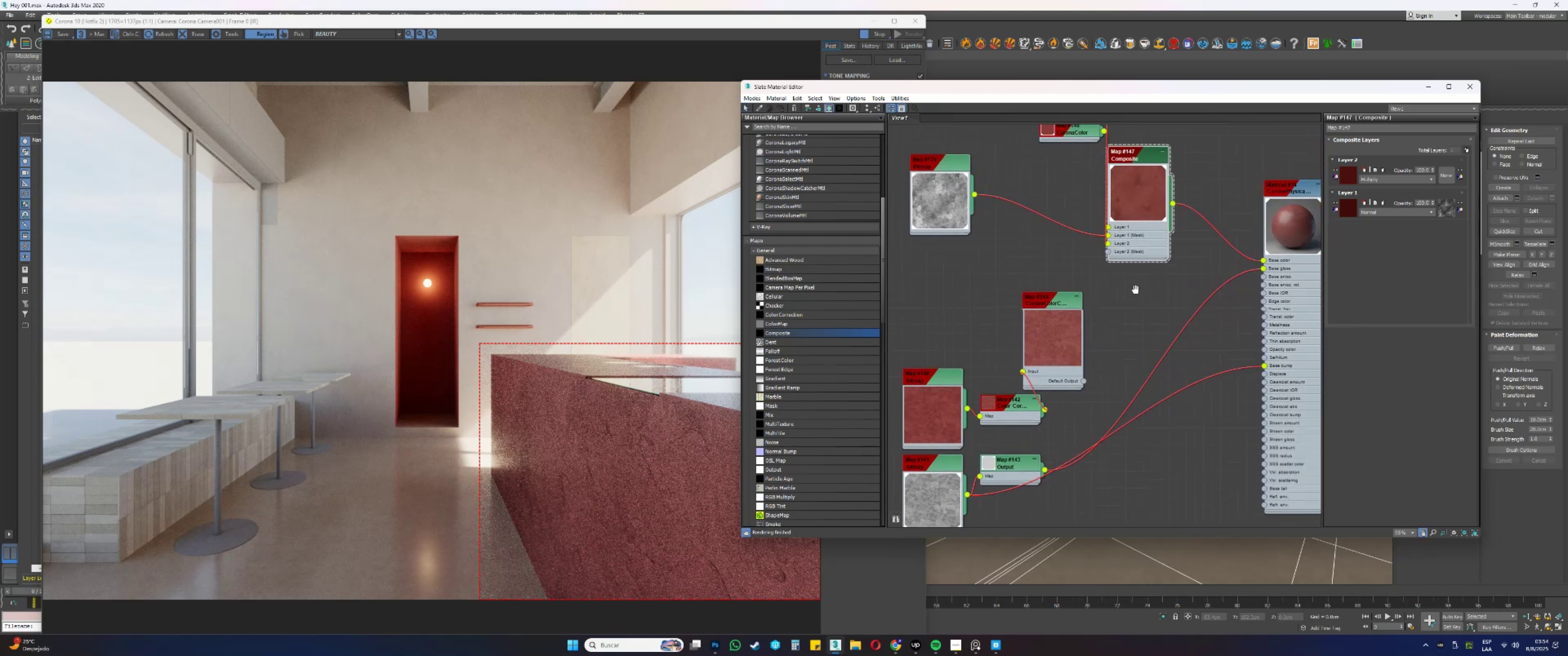 
scroll: coordinate [1081, 309], scroll_direction: up, amount: 4.0
 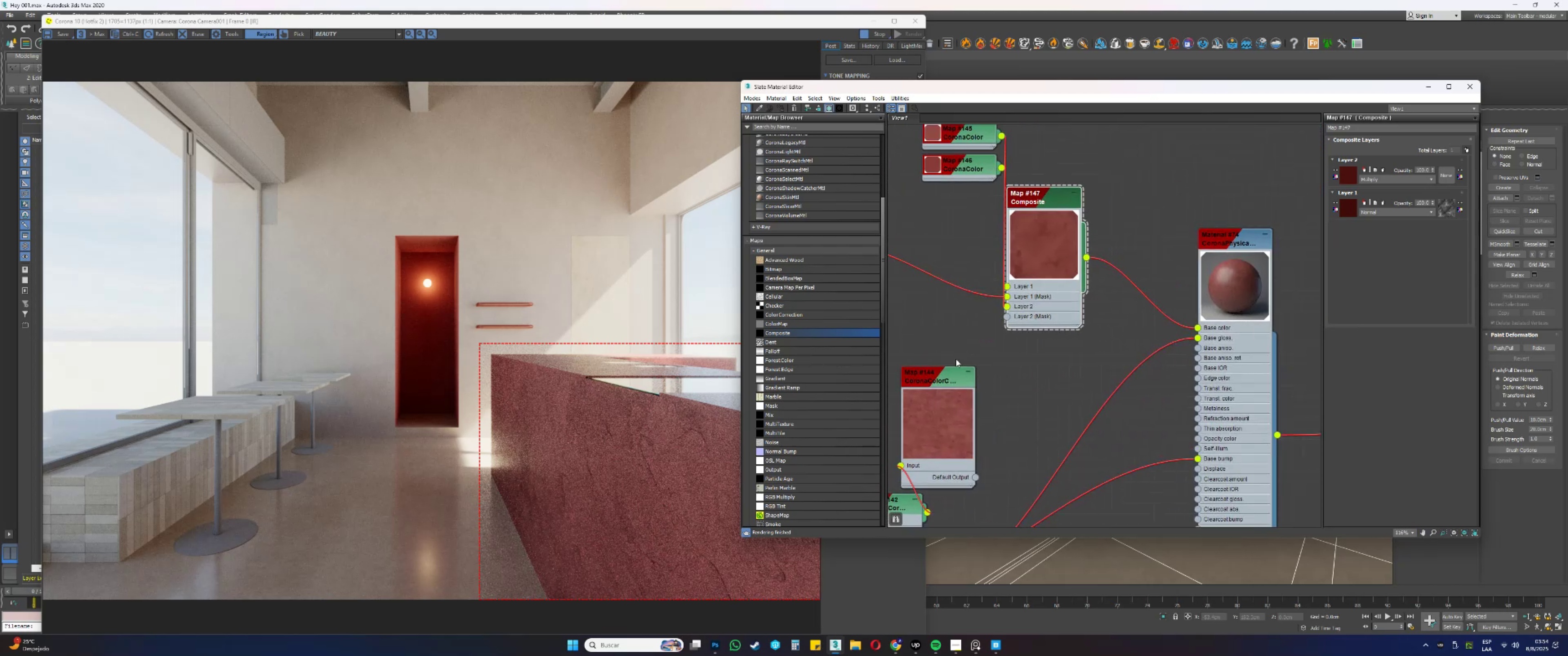 
left_click_drag(start_coordinate=[784, 311], to_coordinate=[1135, 220])
 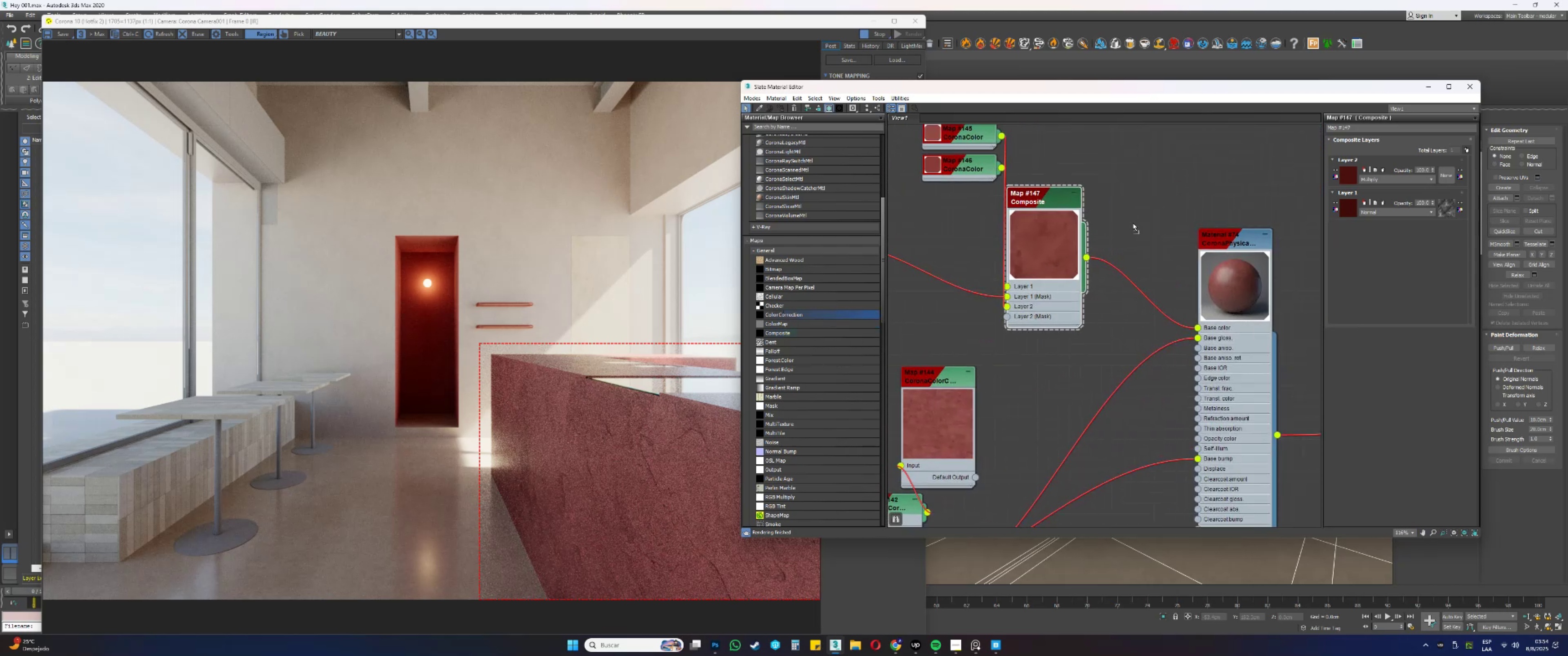 
left_click_drag(start_coordinate=[1087, 256], to_coordinate=[1099, 236])
 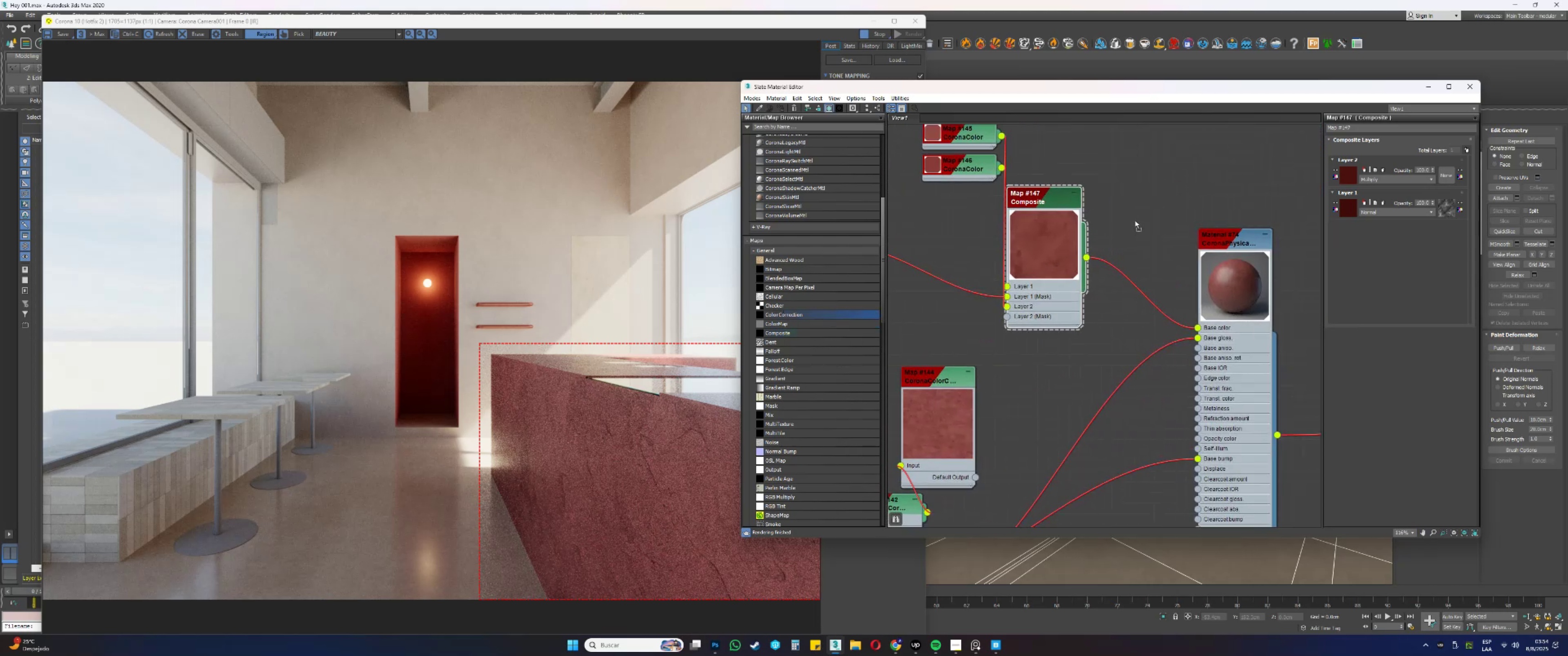 
left_click_drag(start_coordinate=[1087, 257], to_coordinate=[1092, 234])
 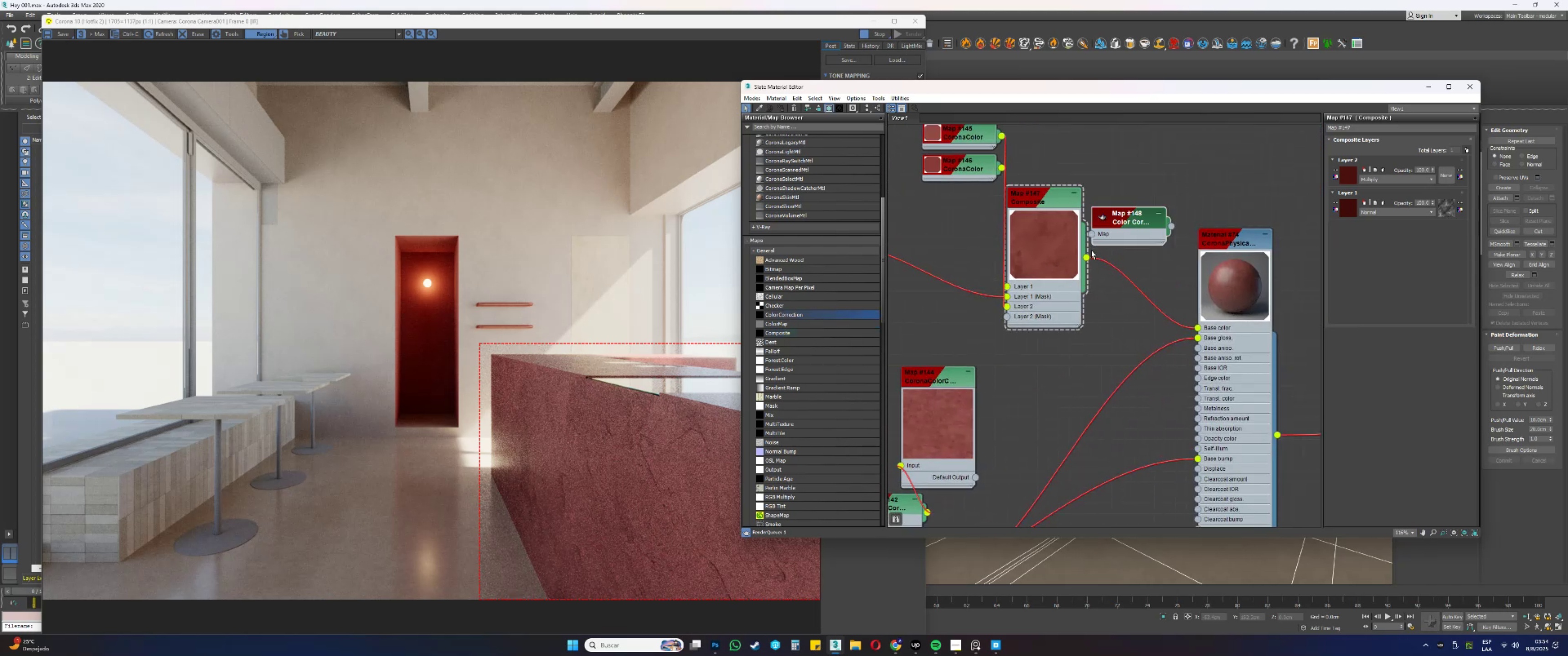 
left_click_drag(start_coordinate=[1057, 256], to_coordinate=[1048, 255])
 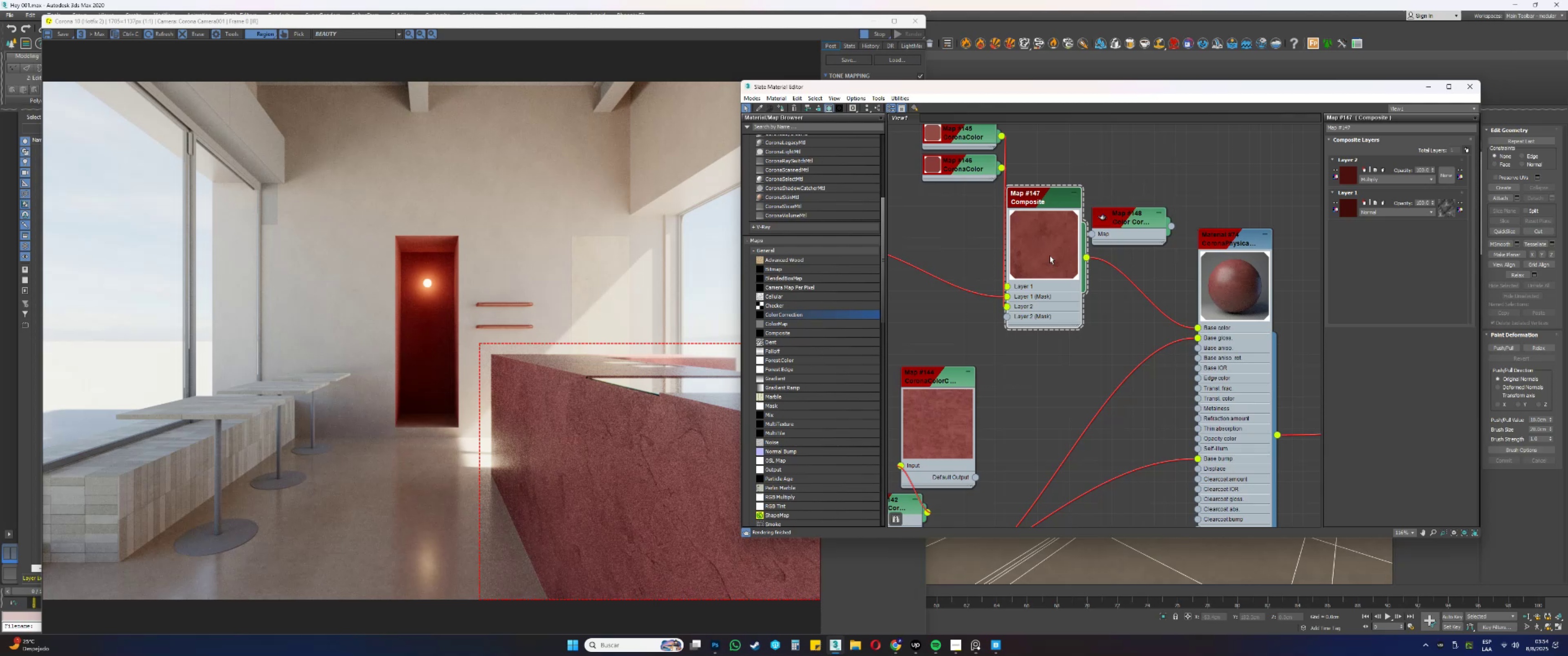 
left_click_drag(start_coordinate=[1057, 260], to_coordinate=[1037, 258])
 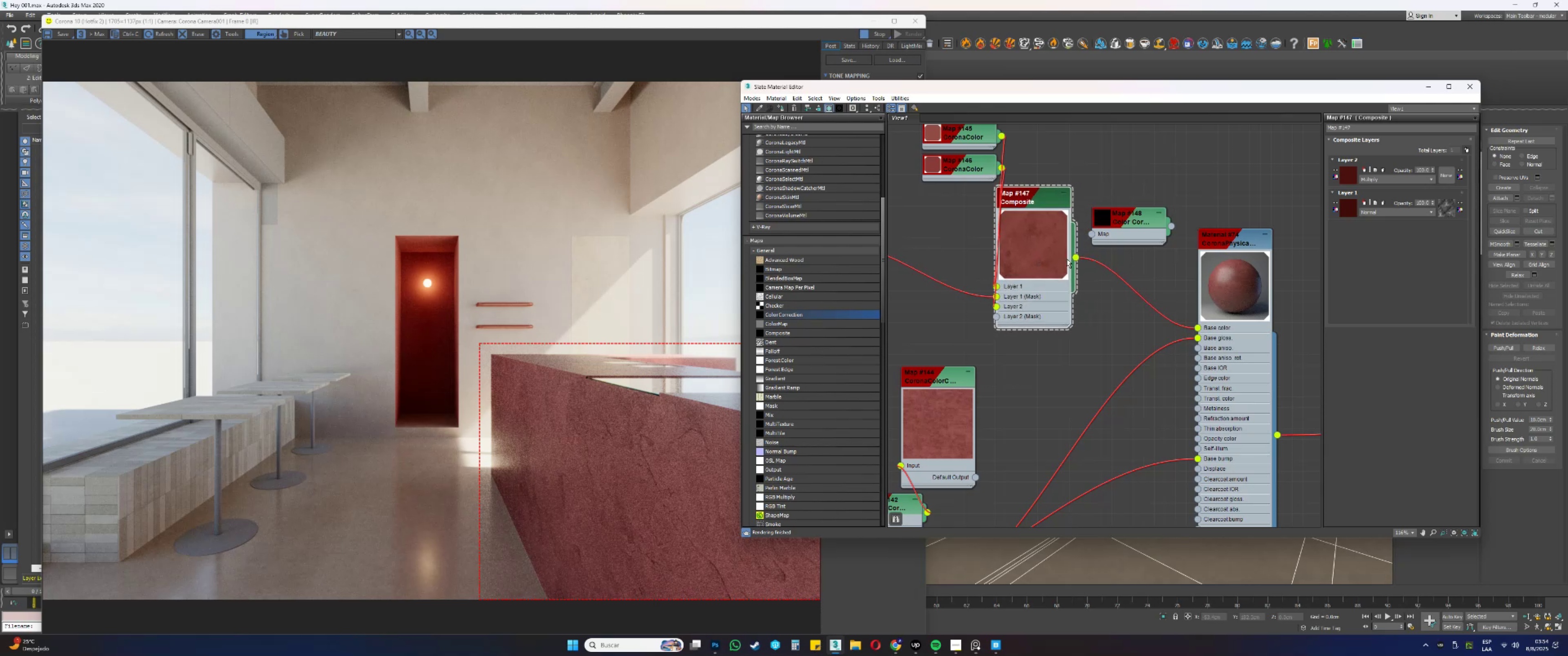 
left_click_drag(start_coordinate=[1072, 260], to_coordinate=[1097, 233])
 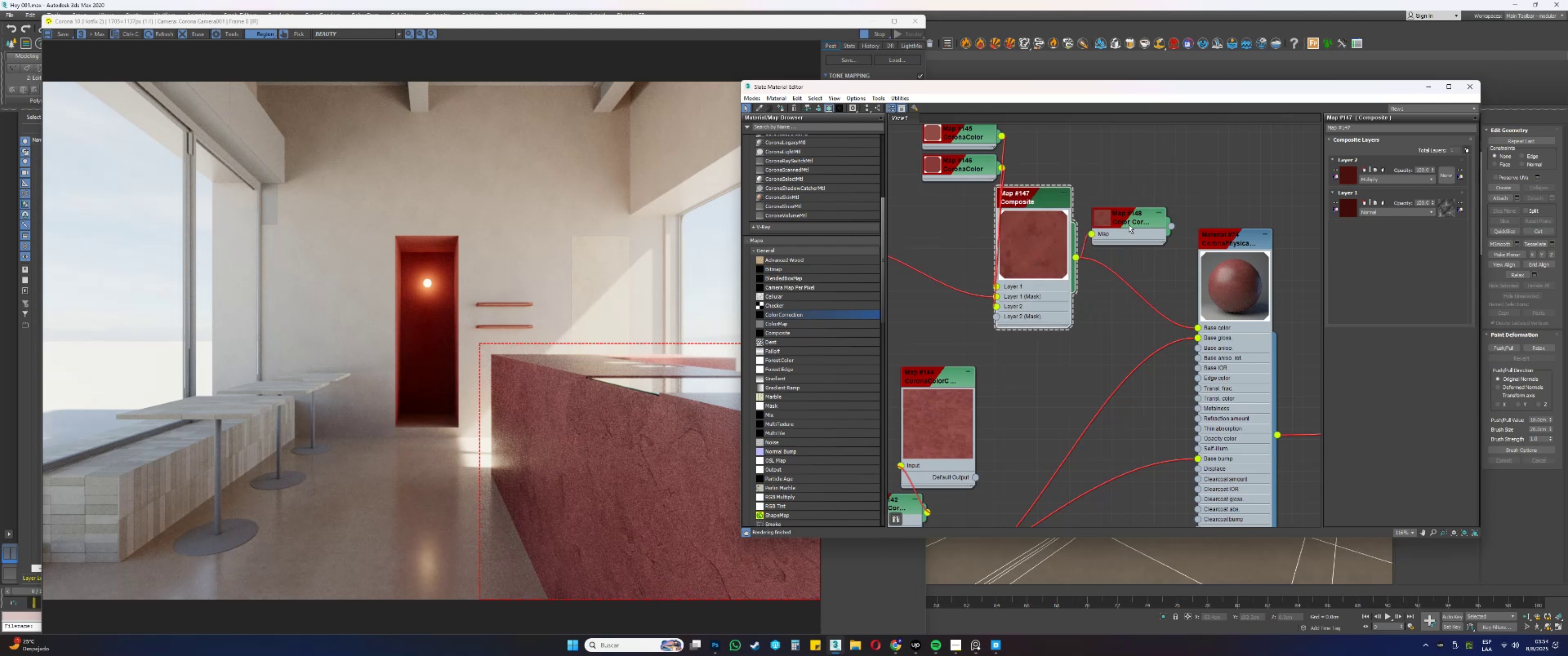 
double_click([1129, 223])
 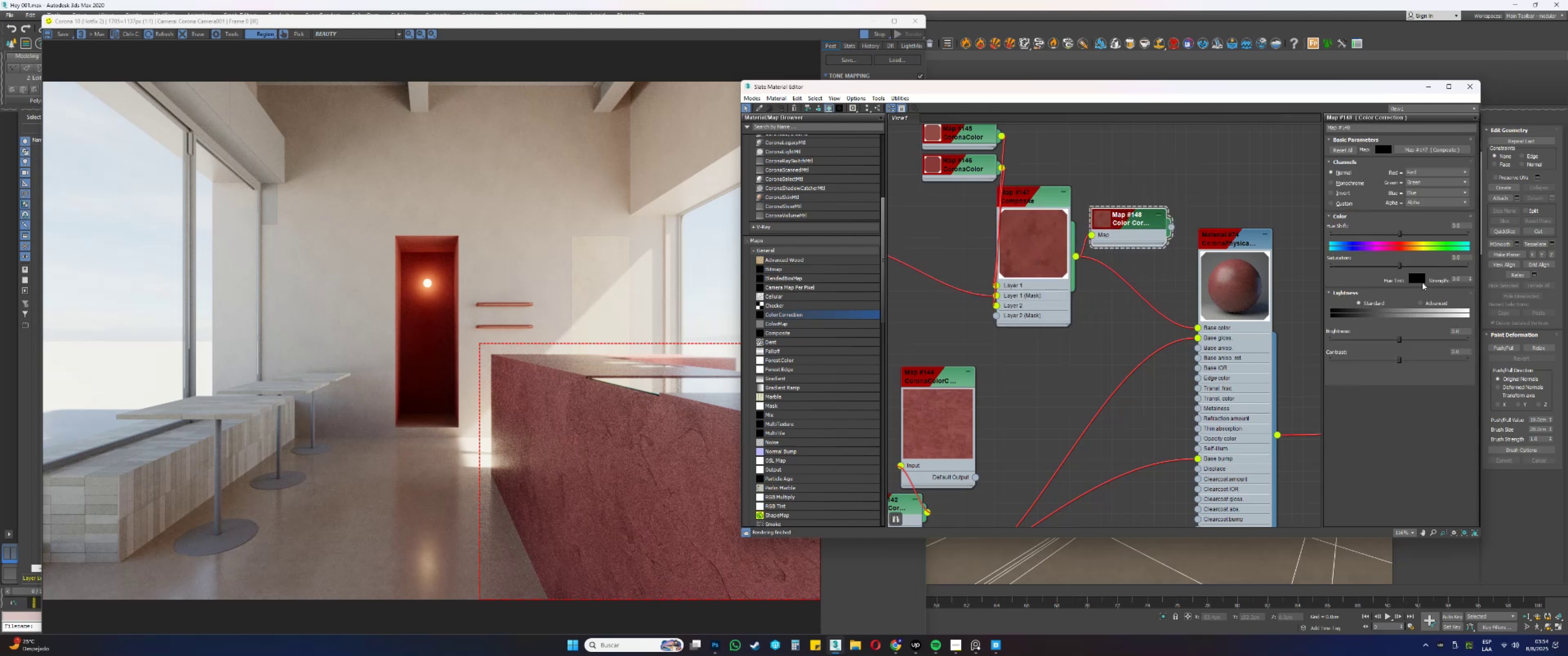 
left_click([1419, 305])
 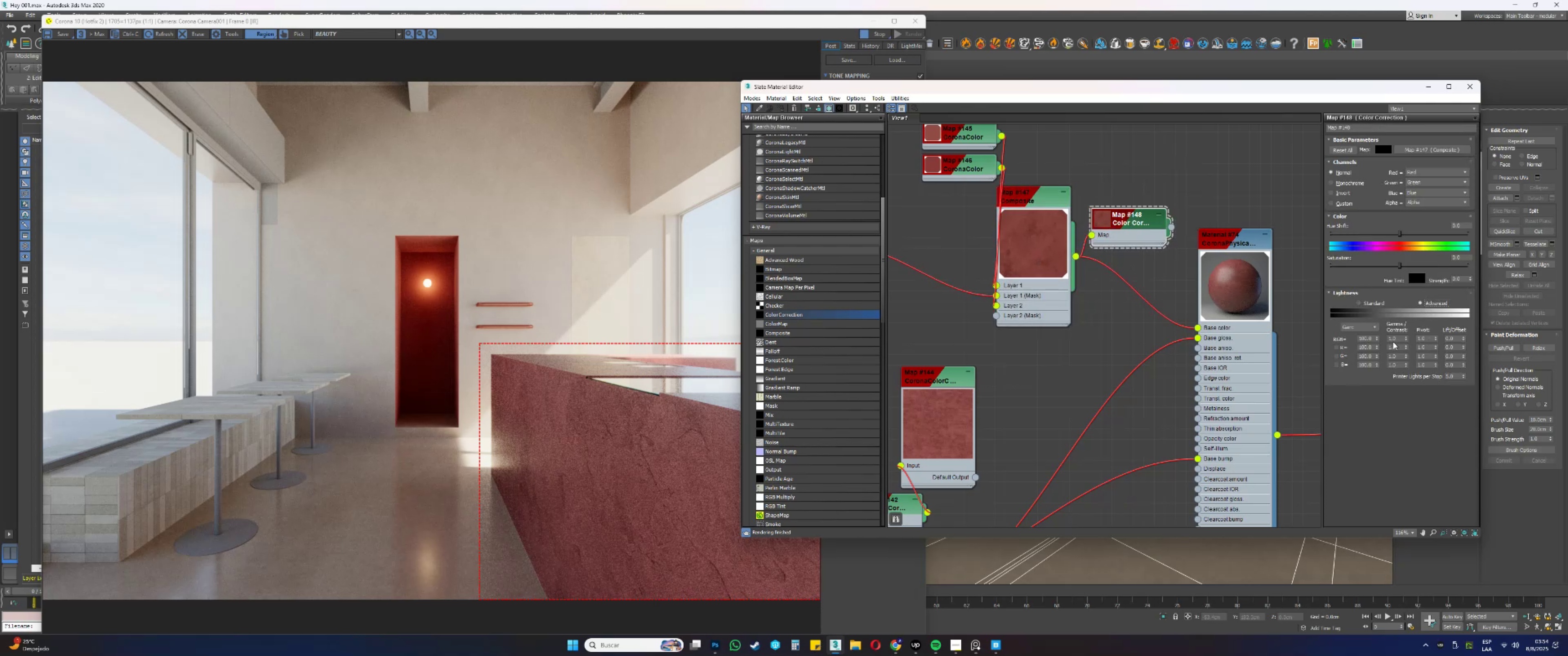 
double_click([1399, 338])
 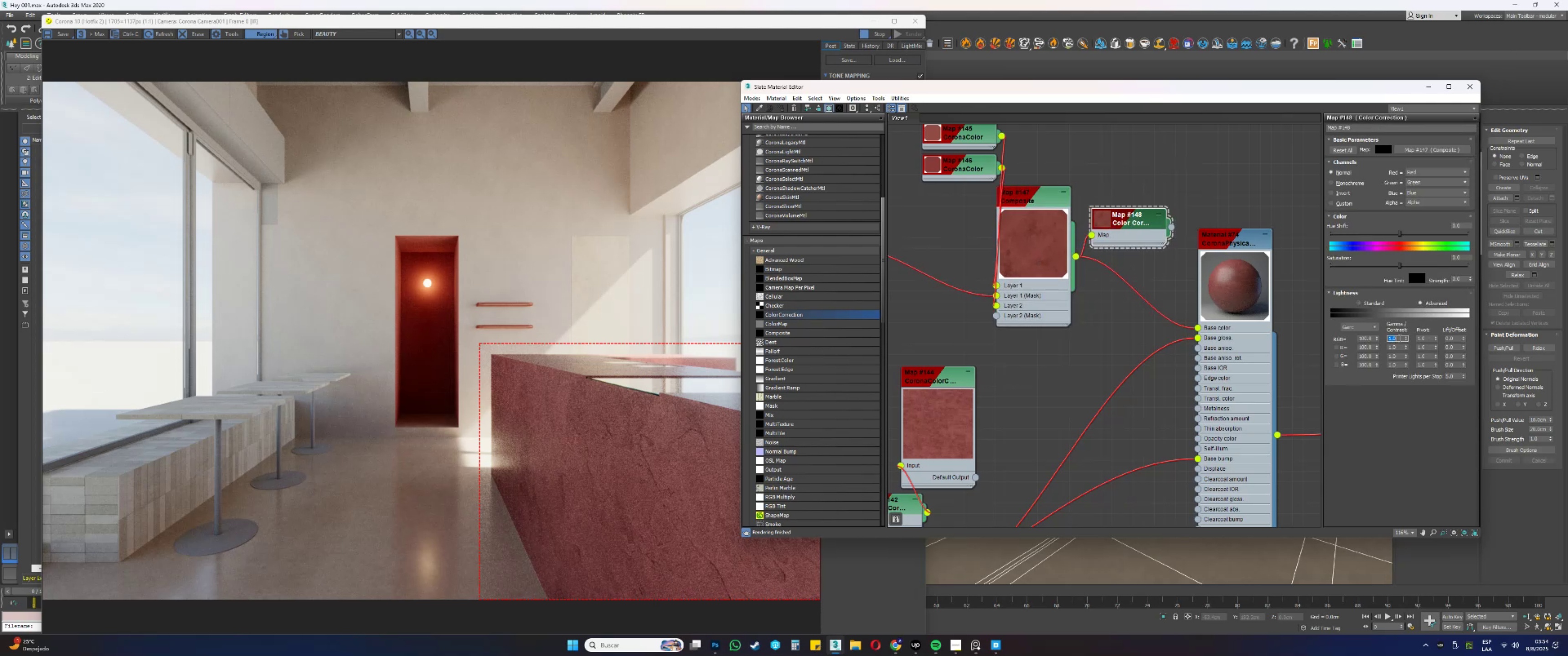 
key(Numpad1)
 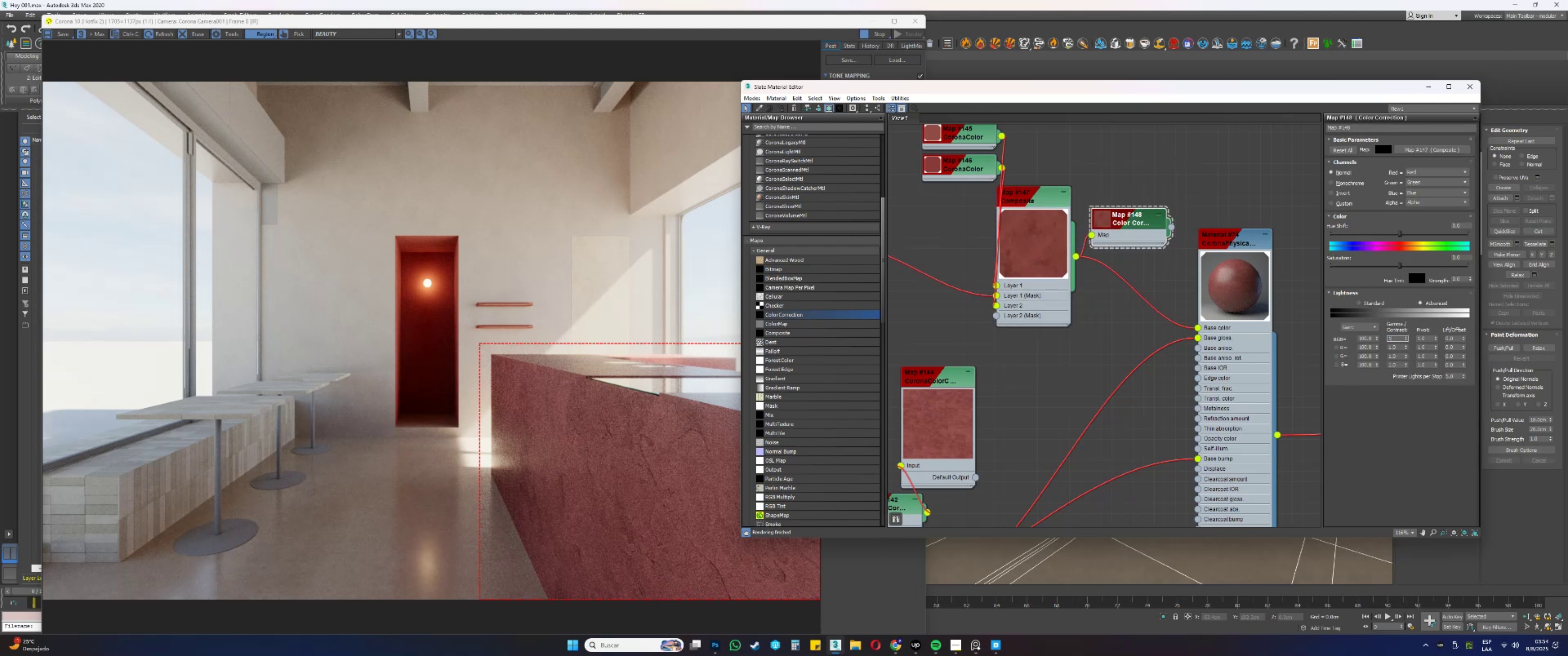 
key(NumpadDecimal)
 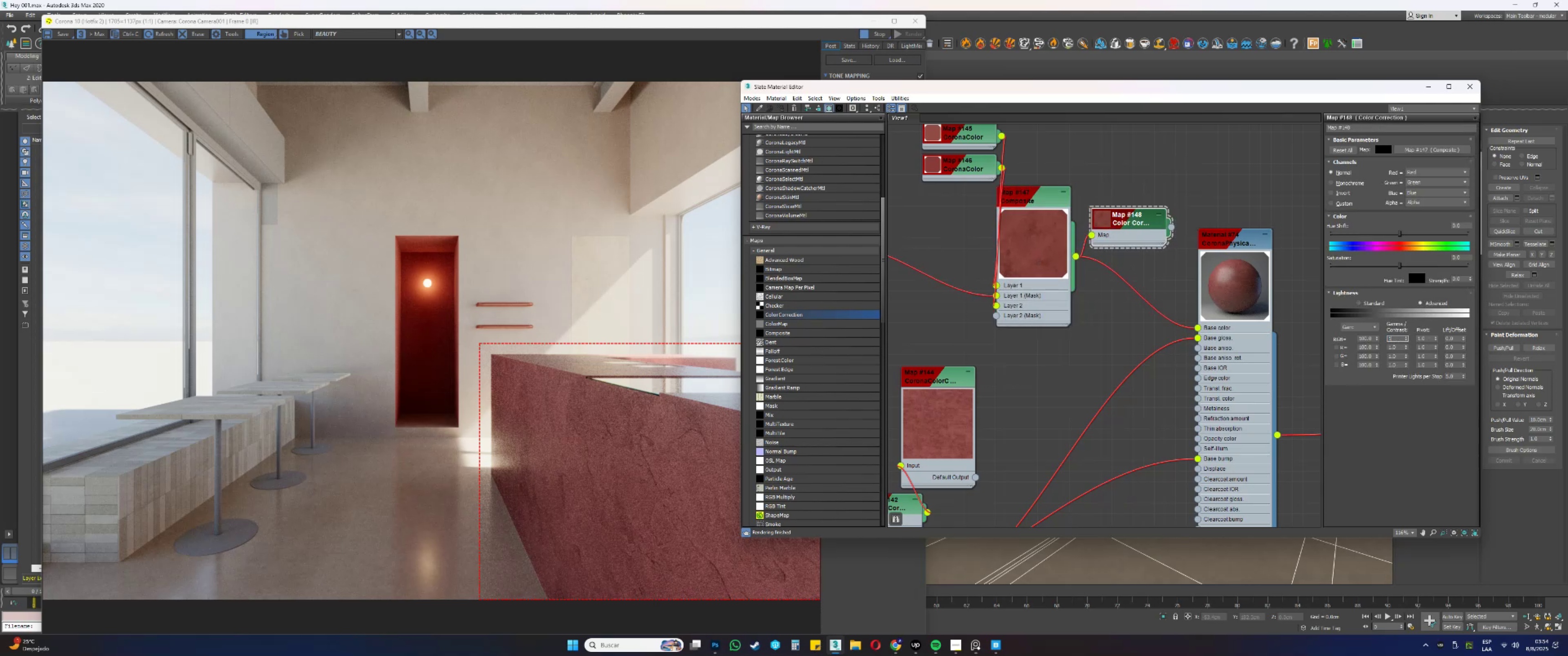 
key(Numpad2)
 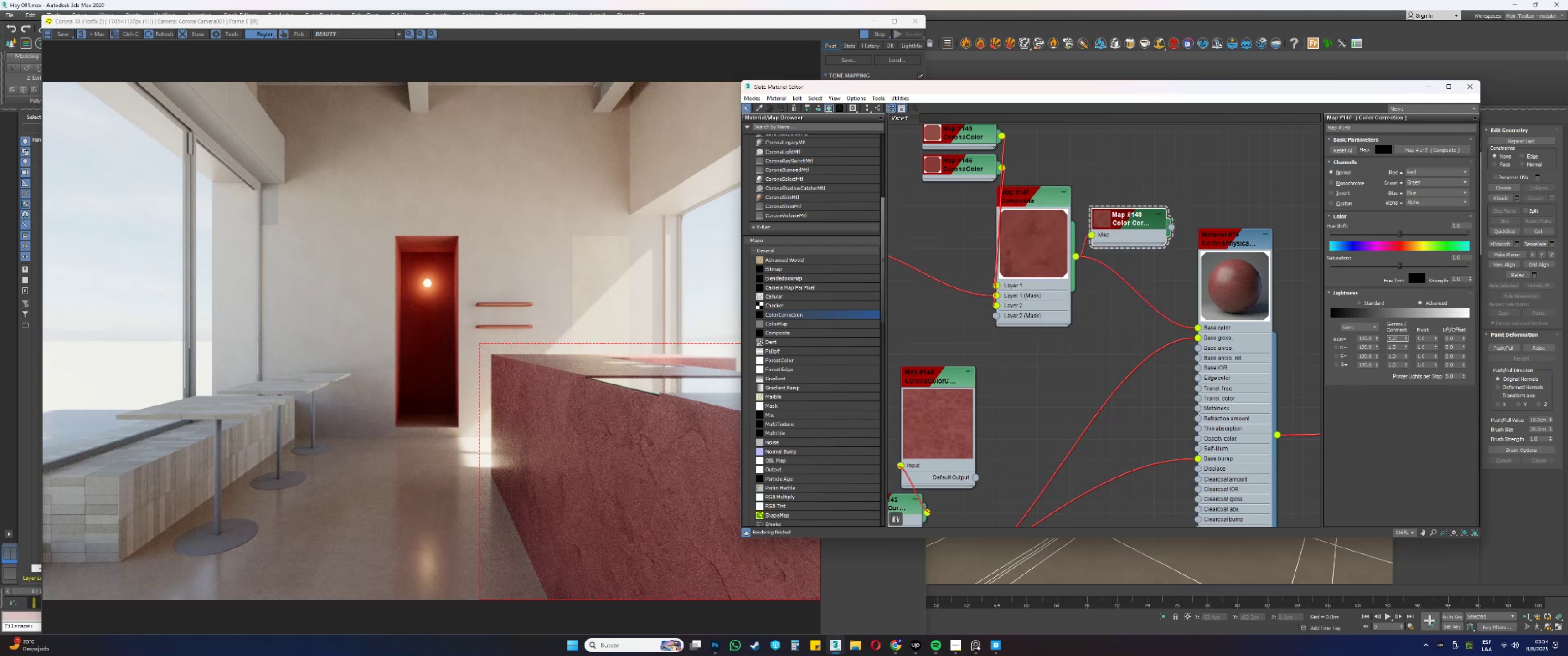 
key(NumpadEnter)
 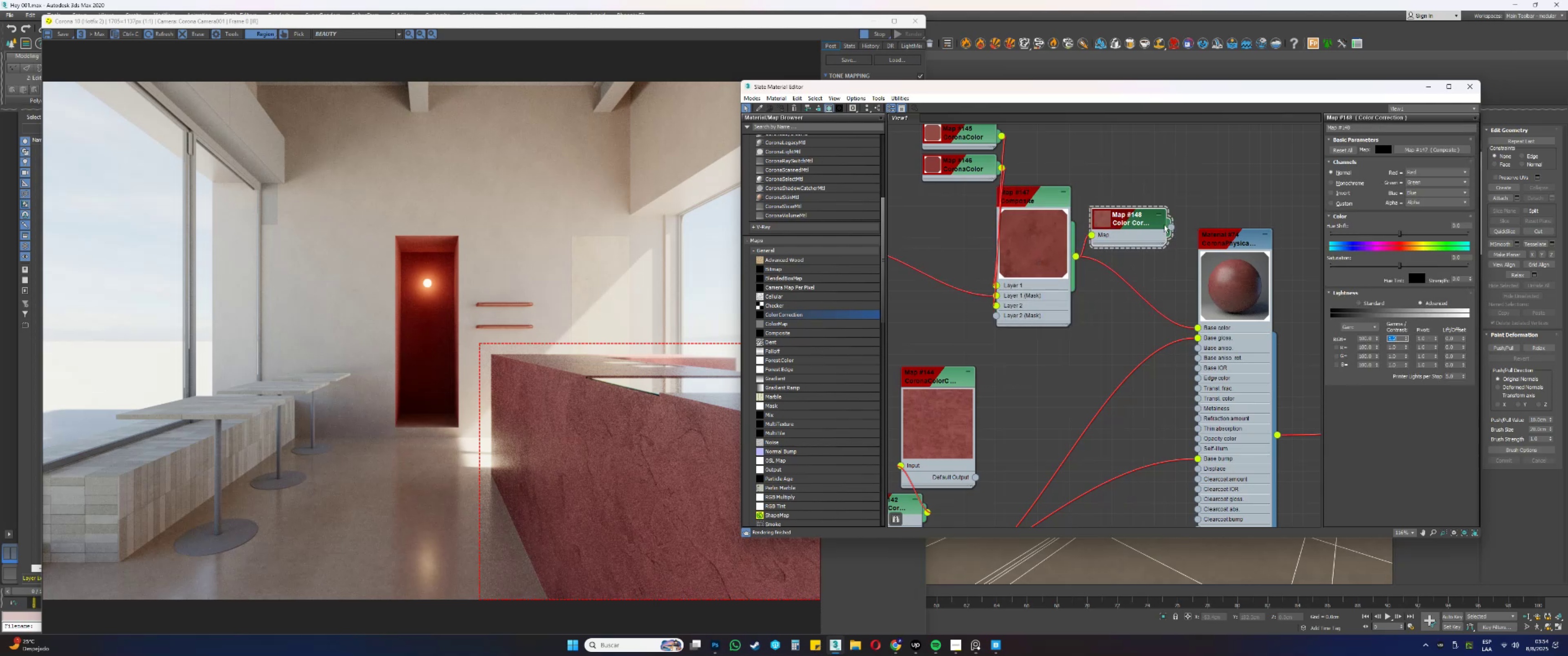 
left_click_drag(start_coordinate=[1171, 228], to_coordinate=[1199, 326])
 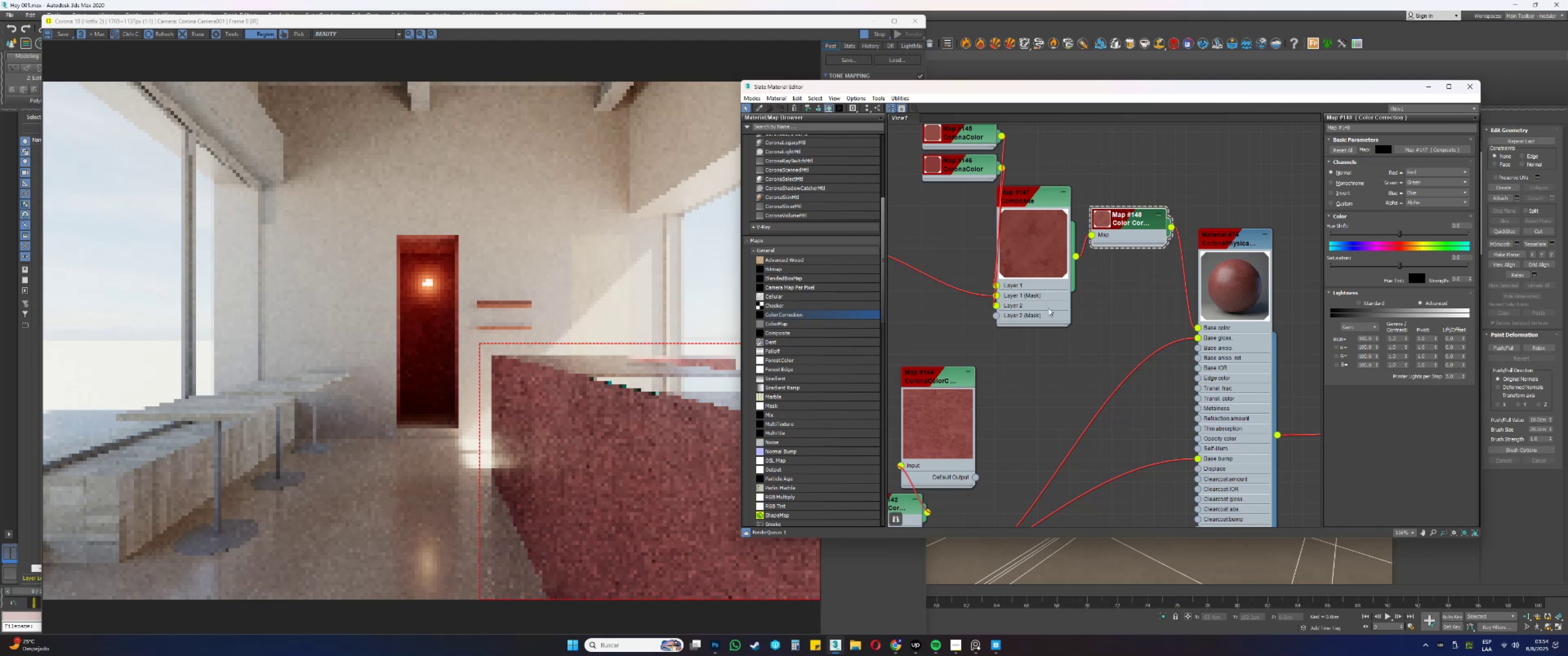 
wait(8.28)
 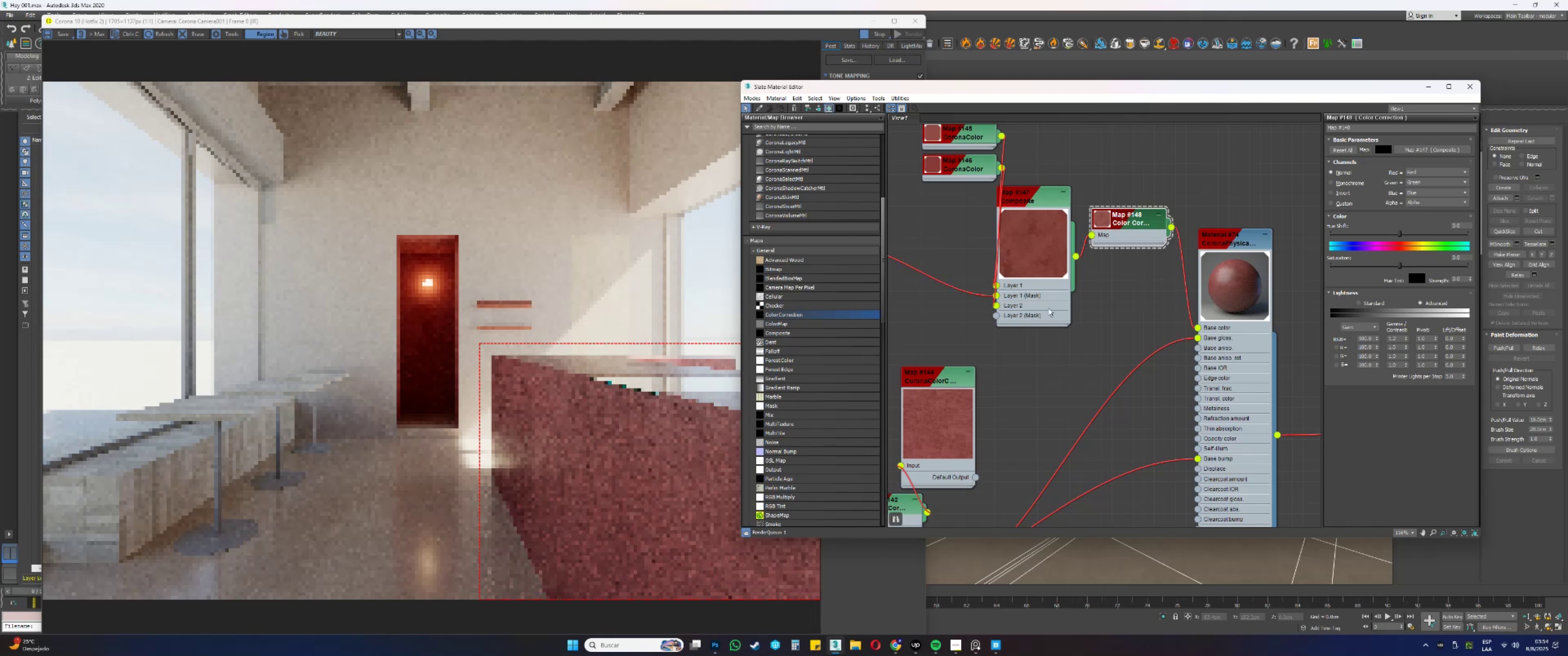 
double_click([1395, 338])
 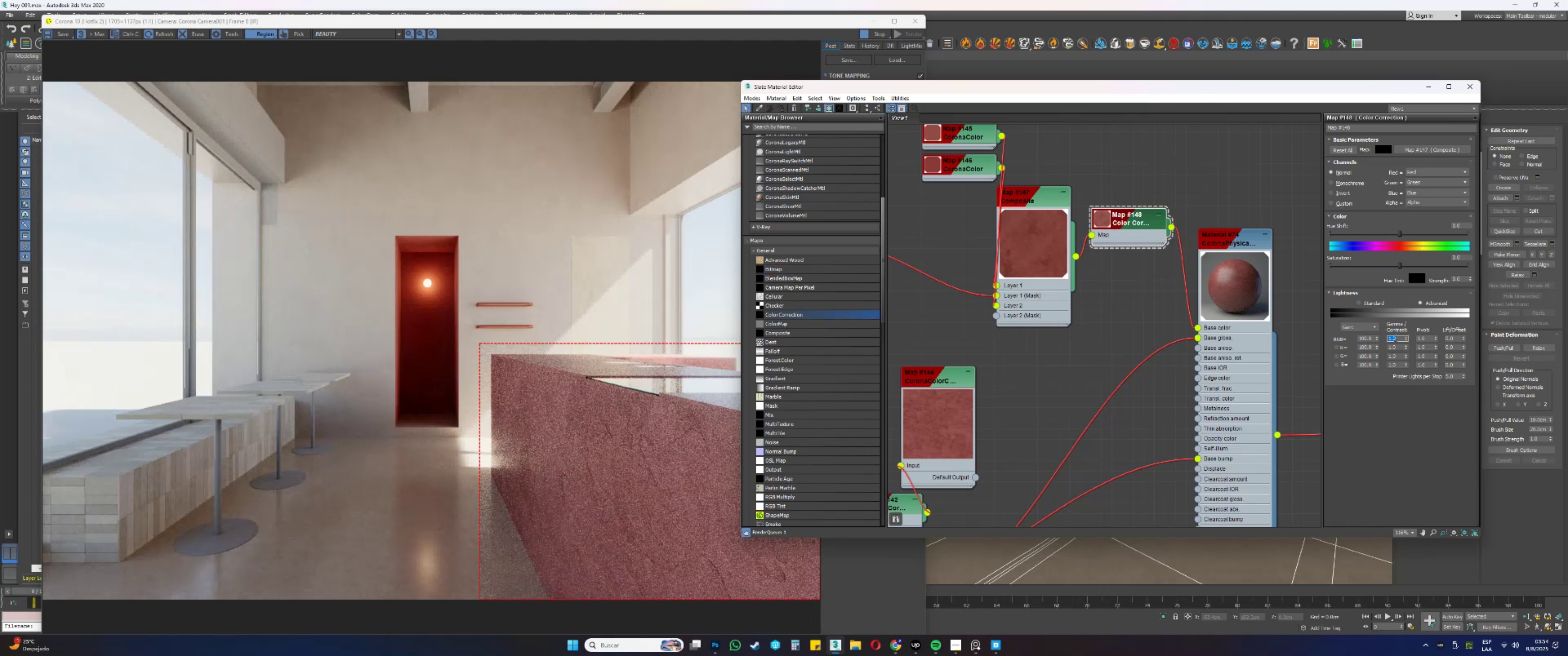 
key(Numpad1)
 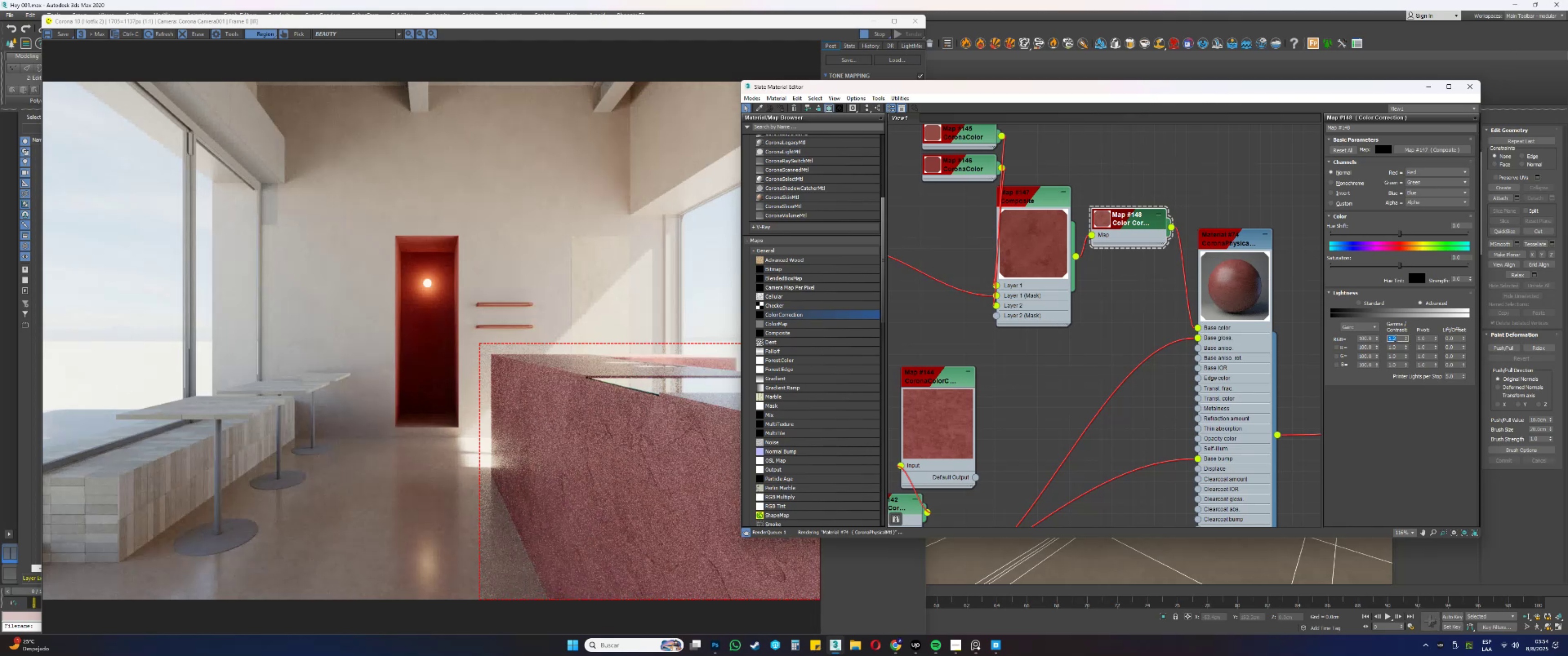 
key(NumpadDecimal)
 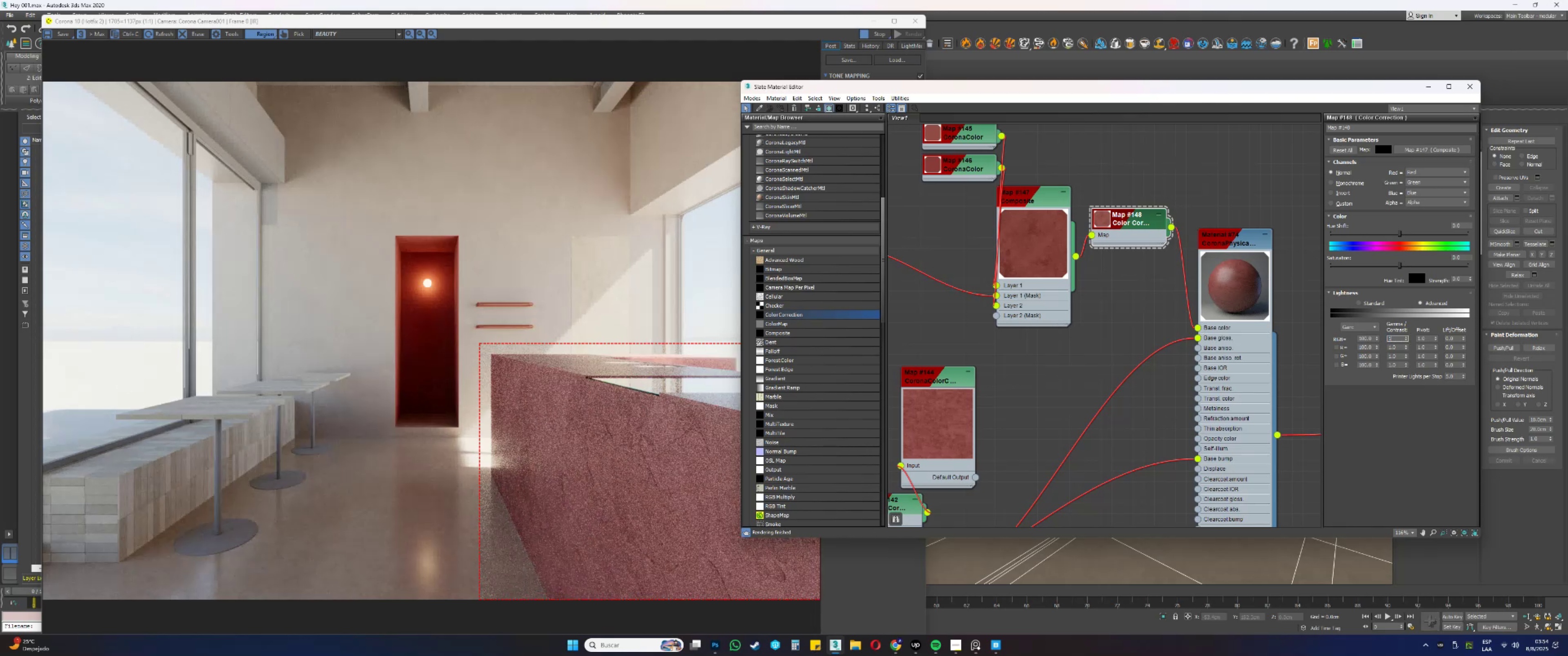 
key(Numpad1)
 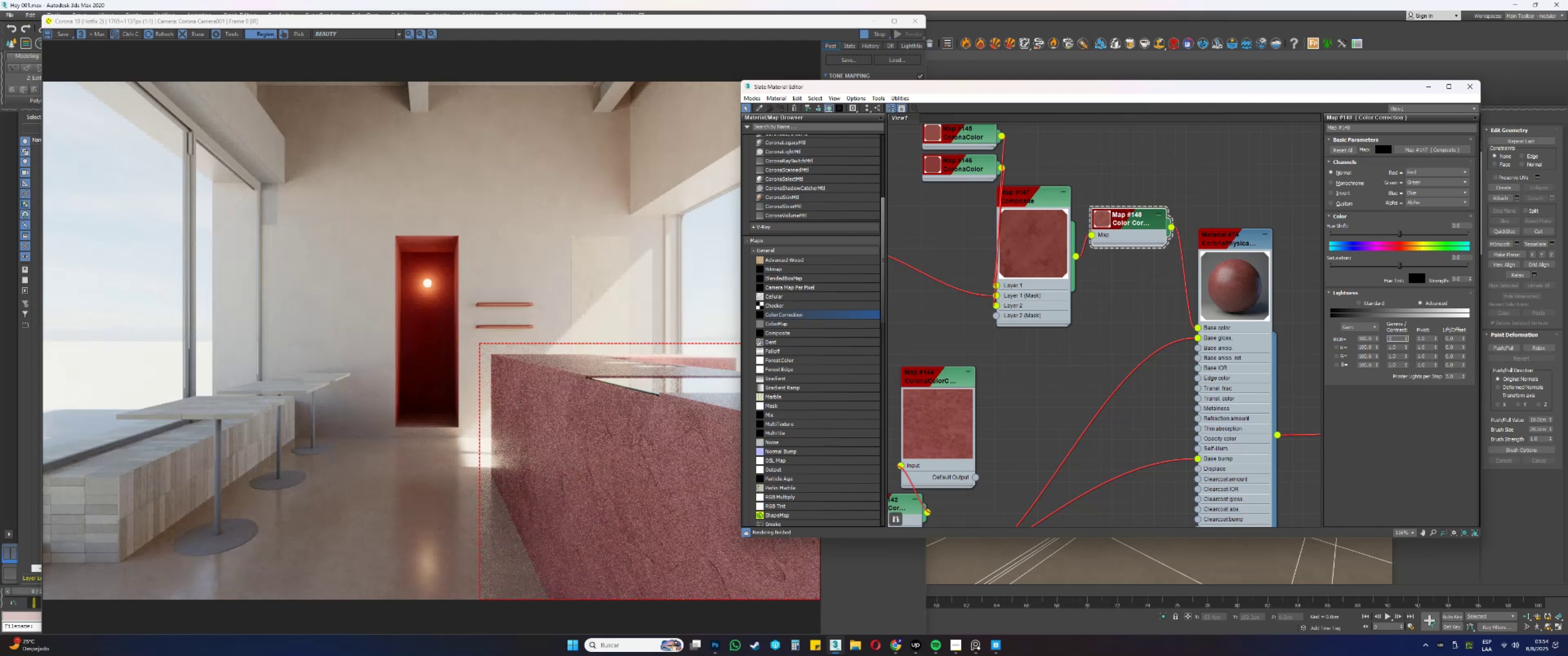 
key(NumpadEnter)
 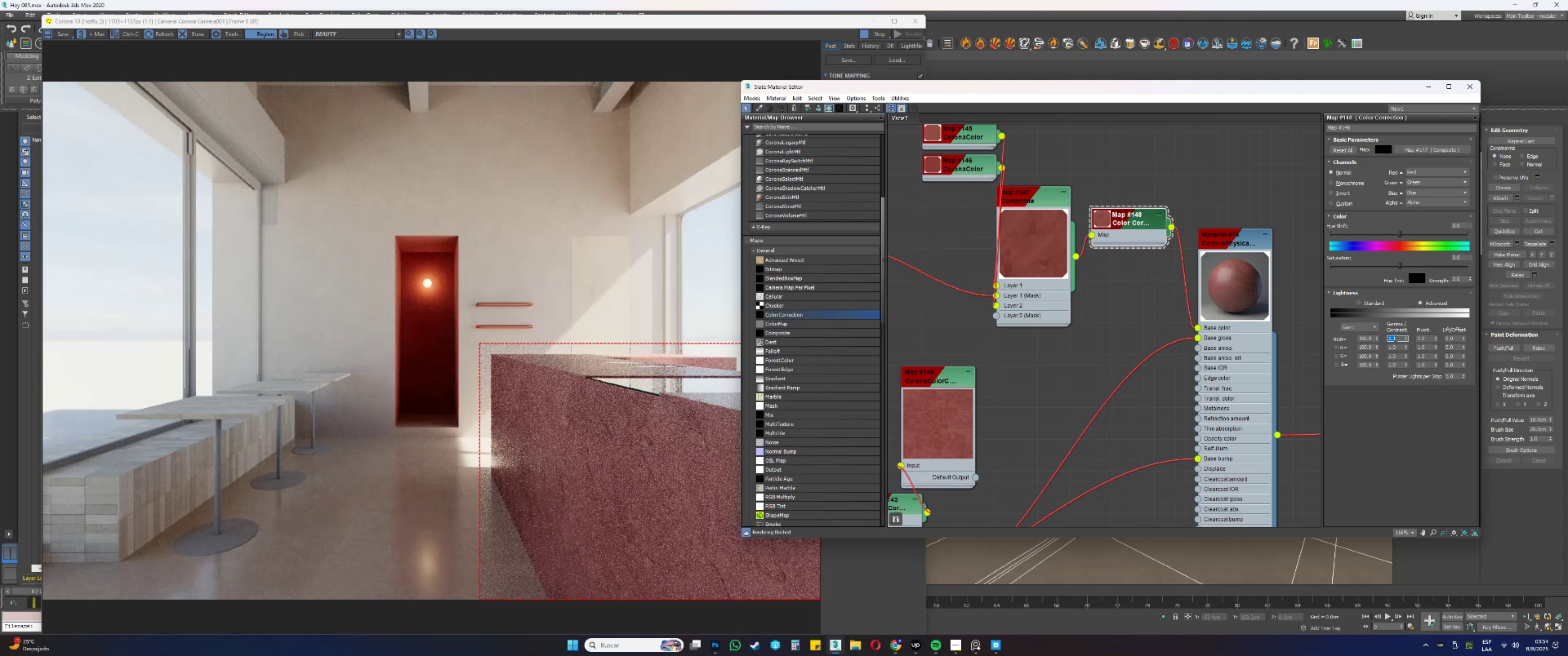 
wait(13.31)
 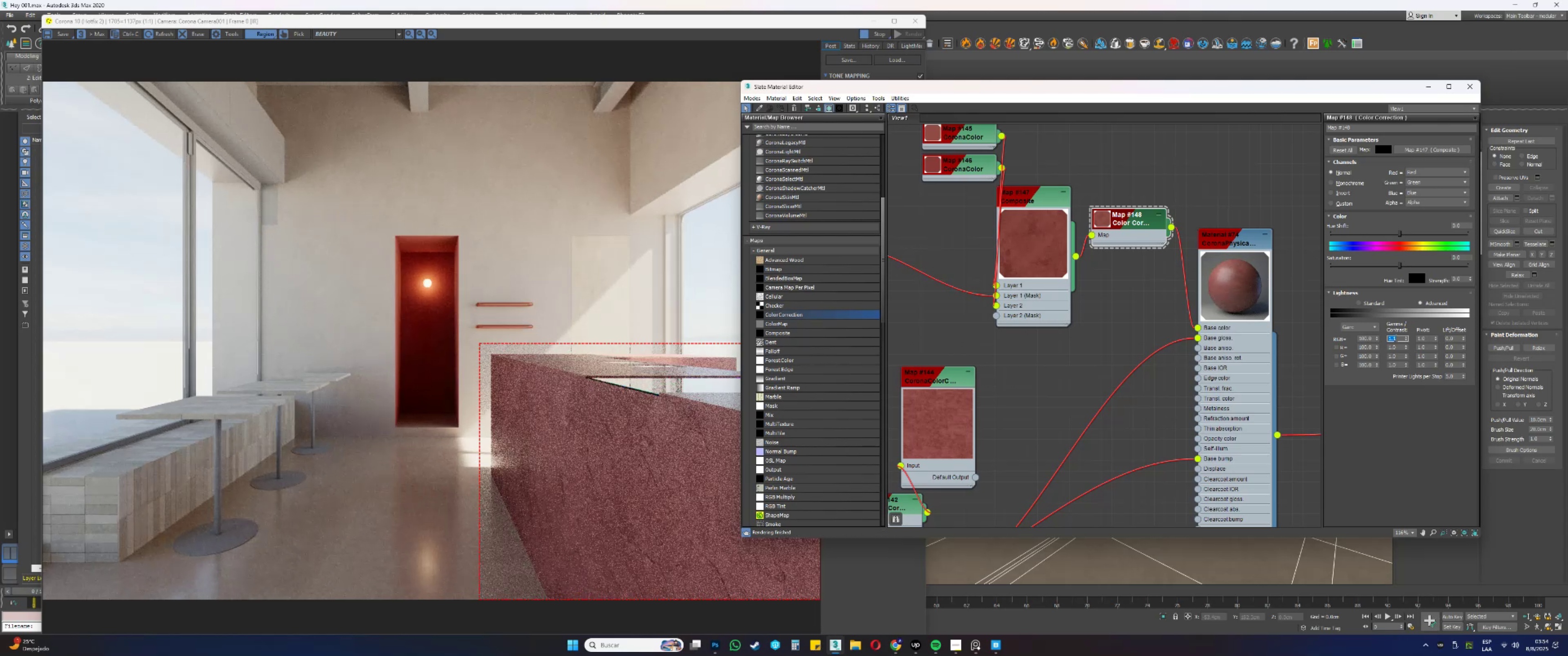 
left_click([690, 376])
 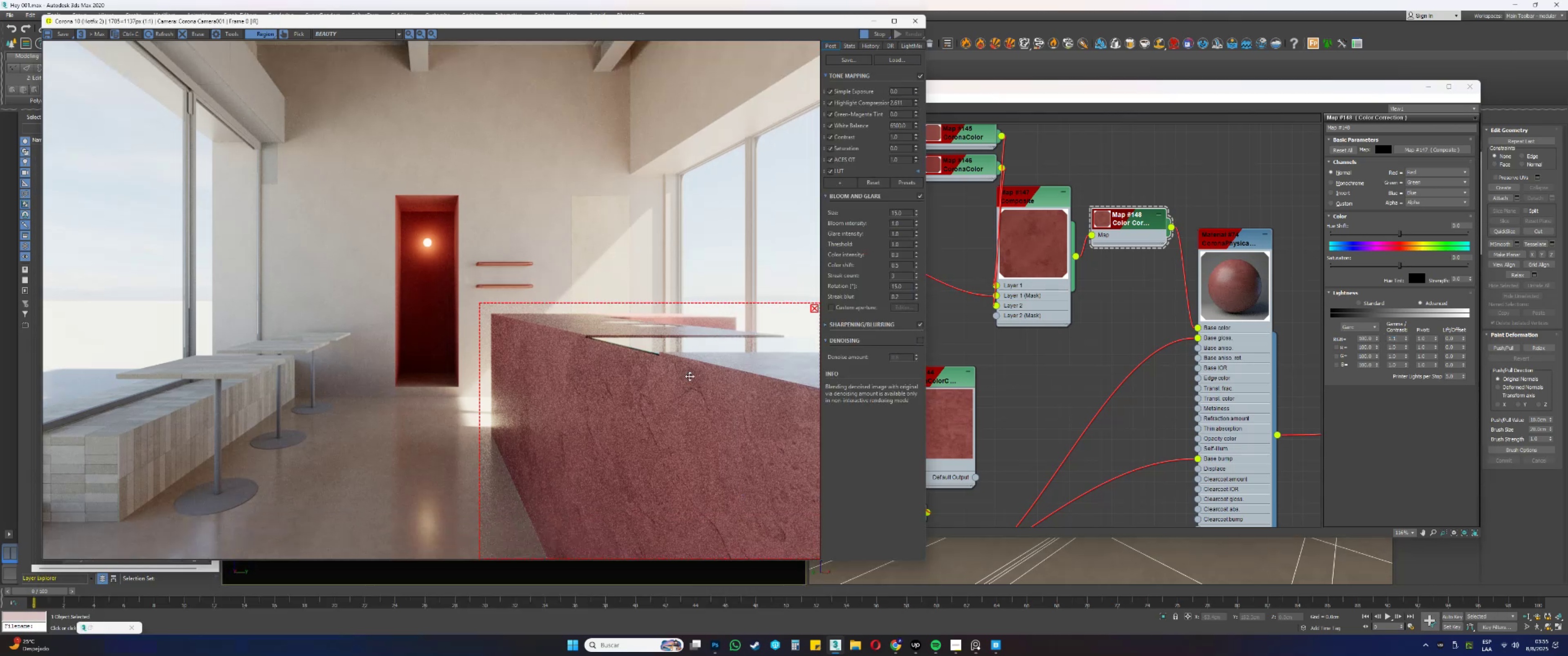 
scroll: coordinate [690, 376], scroll_direction: down, amount: 1.0
 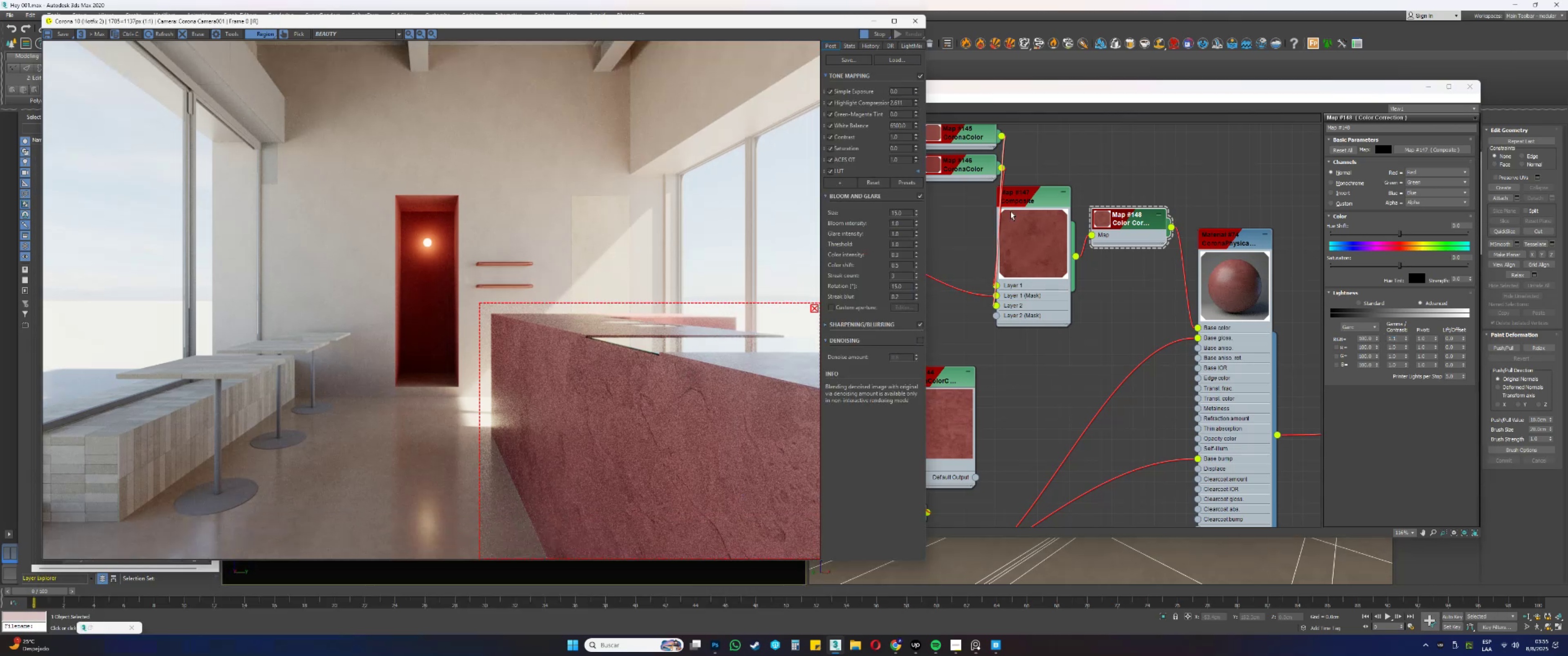 
double_click([938, 245])
 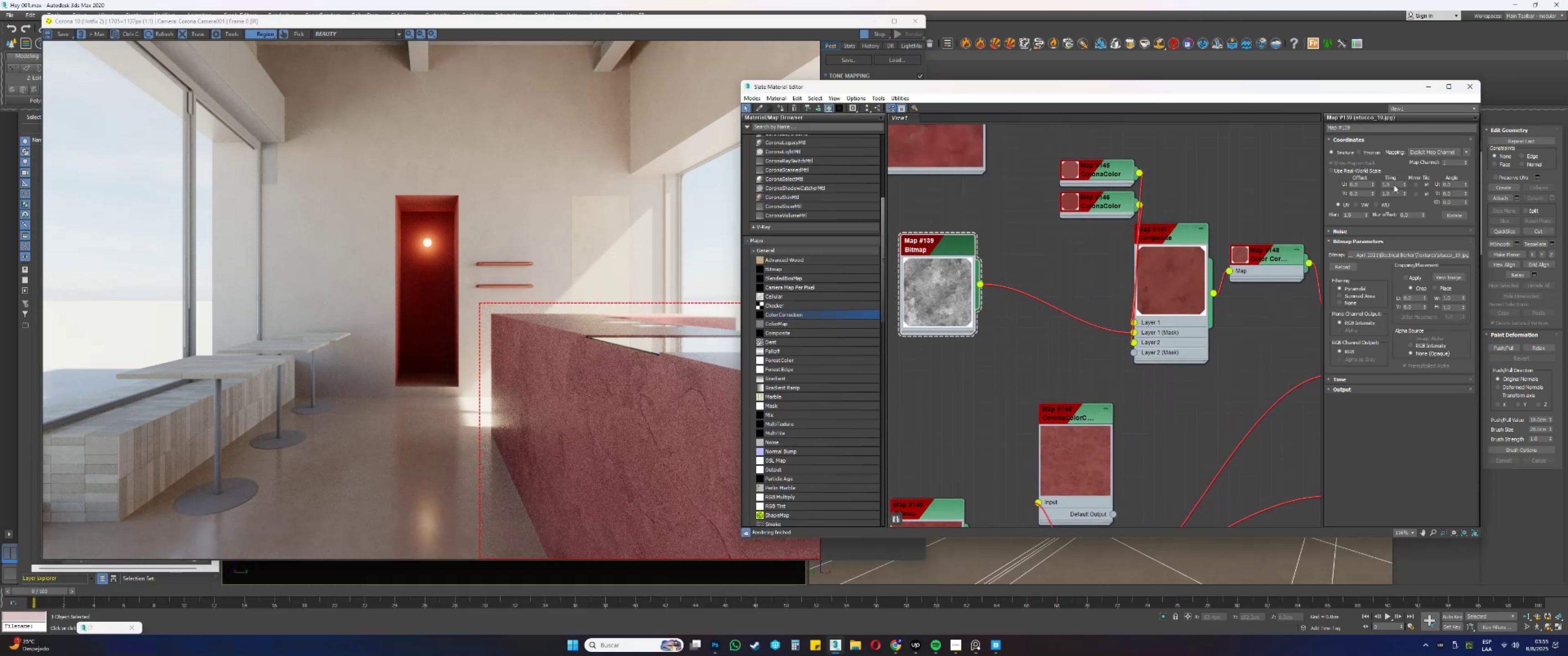 
left_click_drag(start_coordinate=[1395, 183], to_coordinate=[1367, 181])
 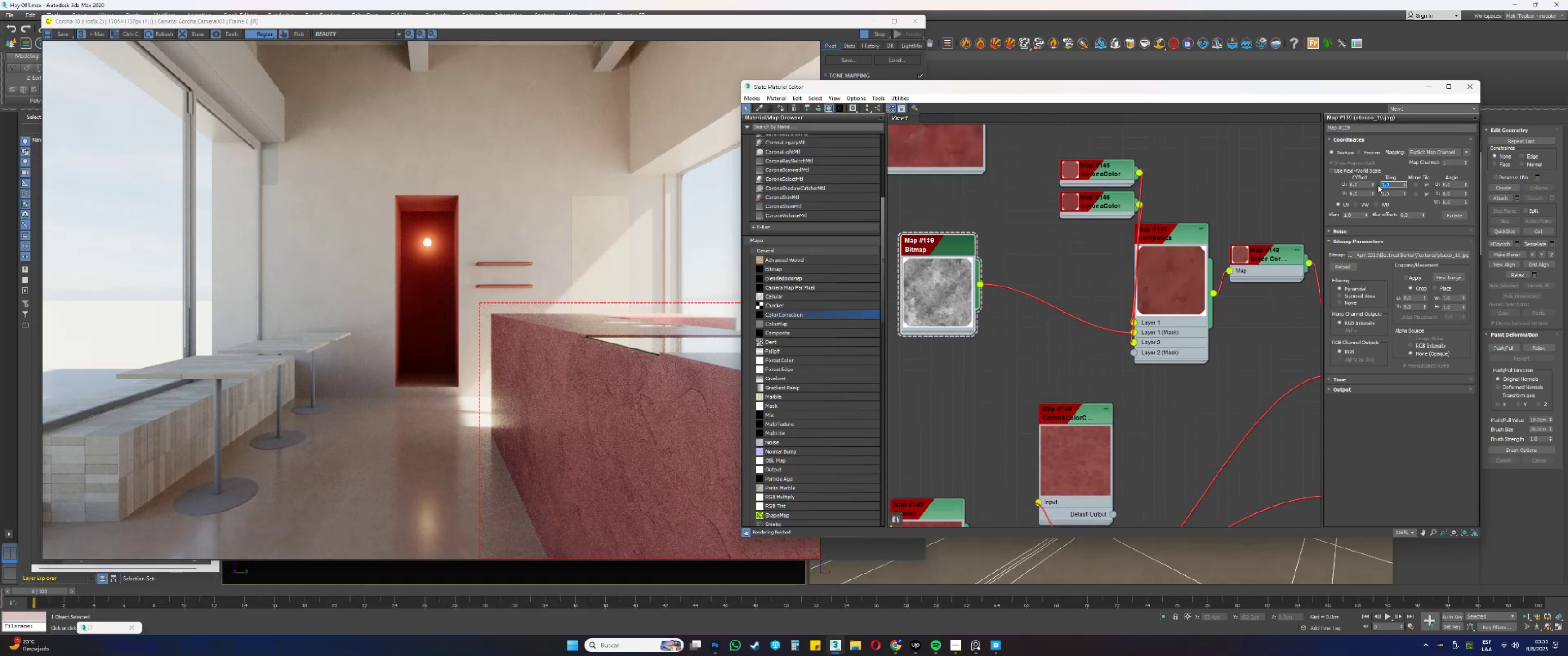 
key(Numpad2)
 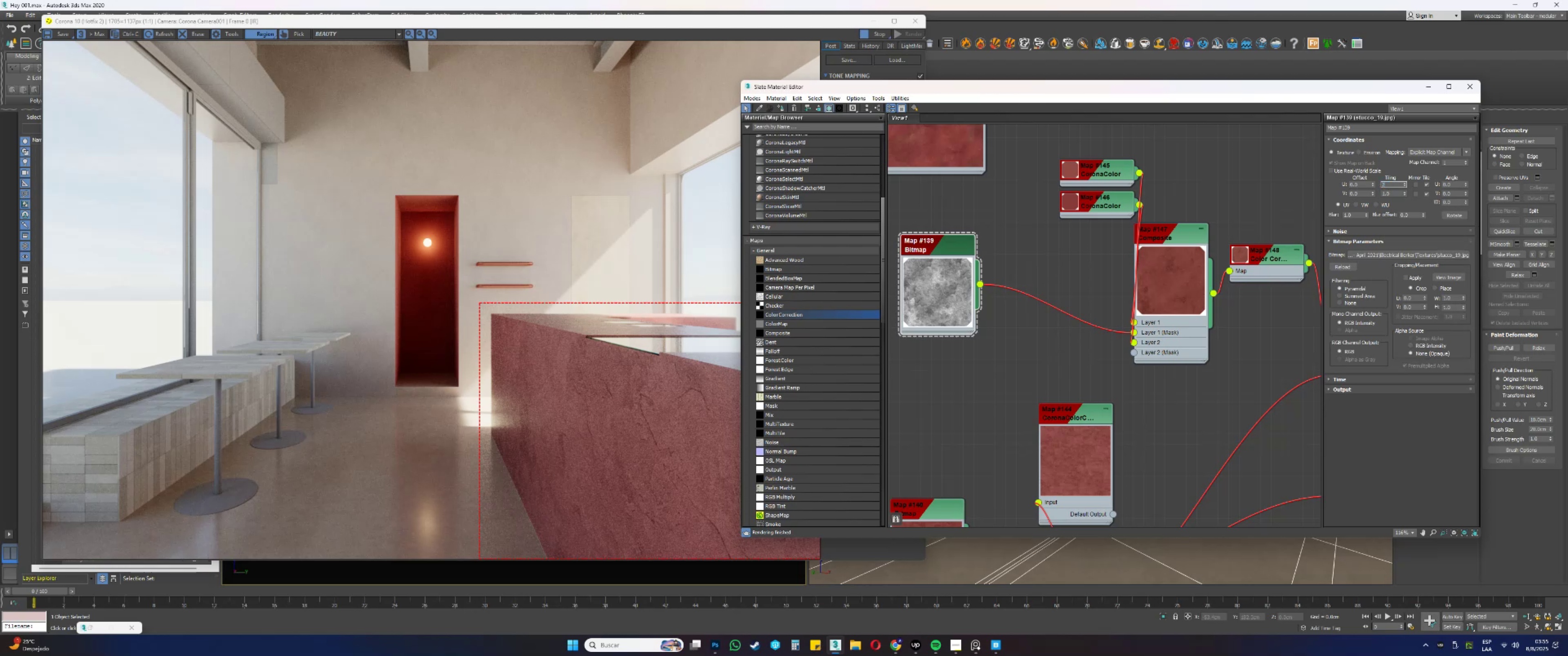 
key(NumpadEnter)
 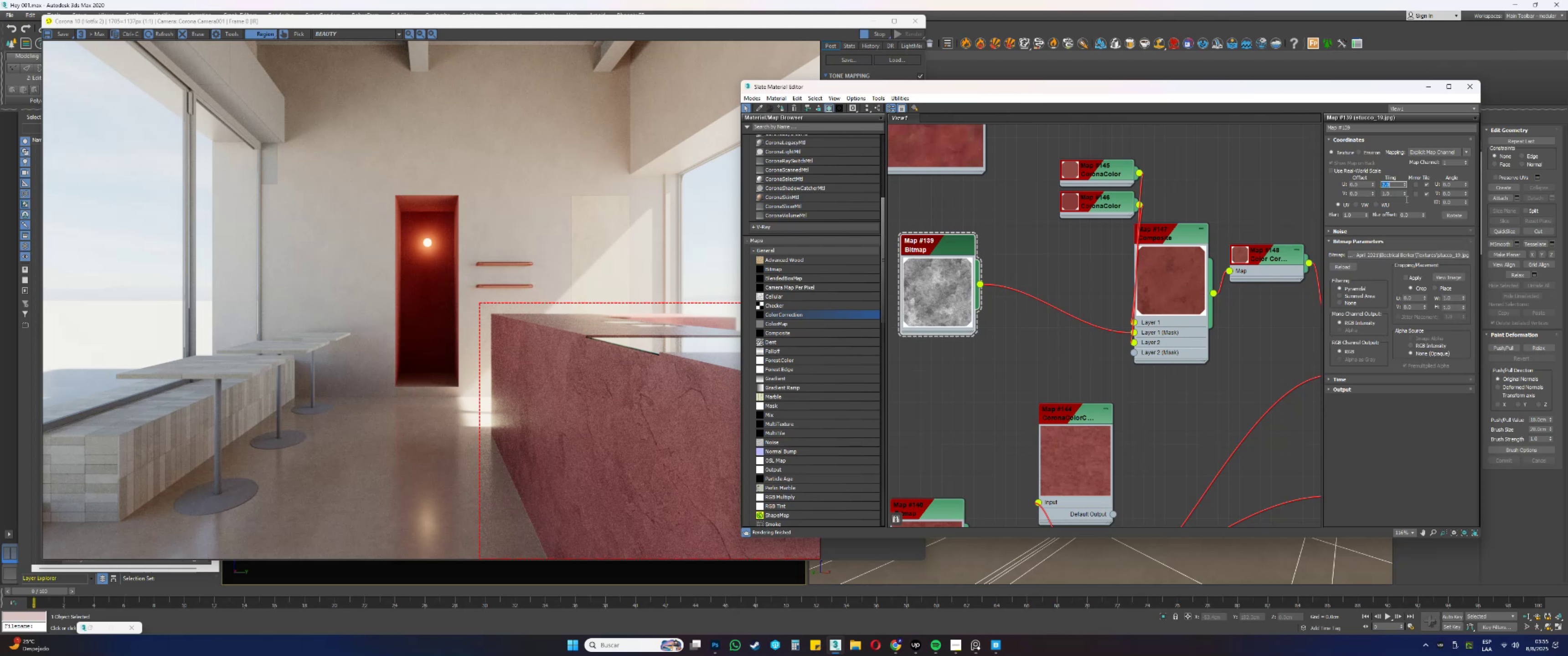 
key(Numpad2)
 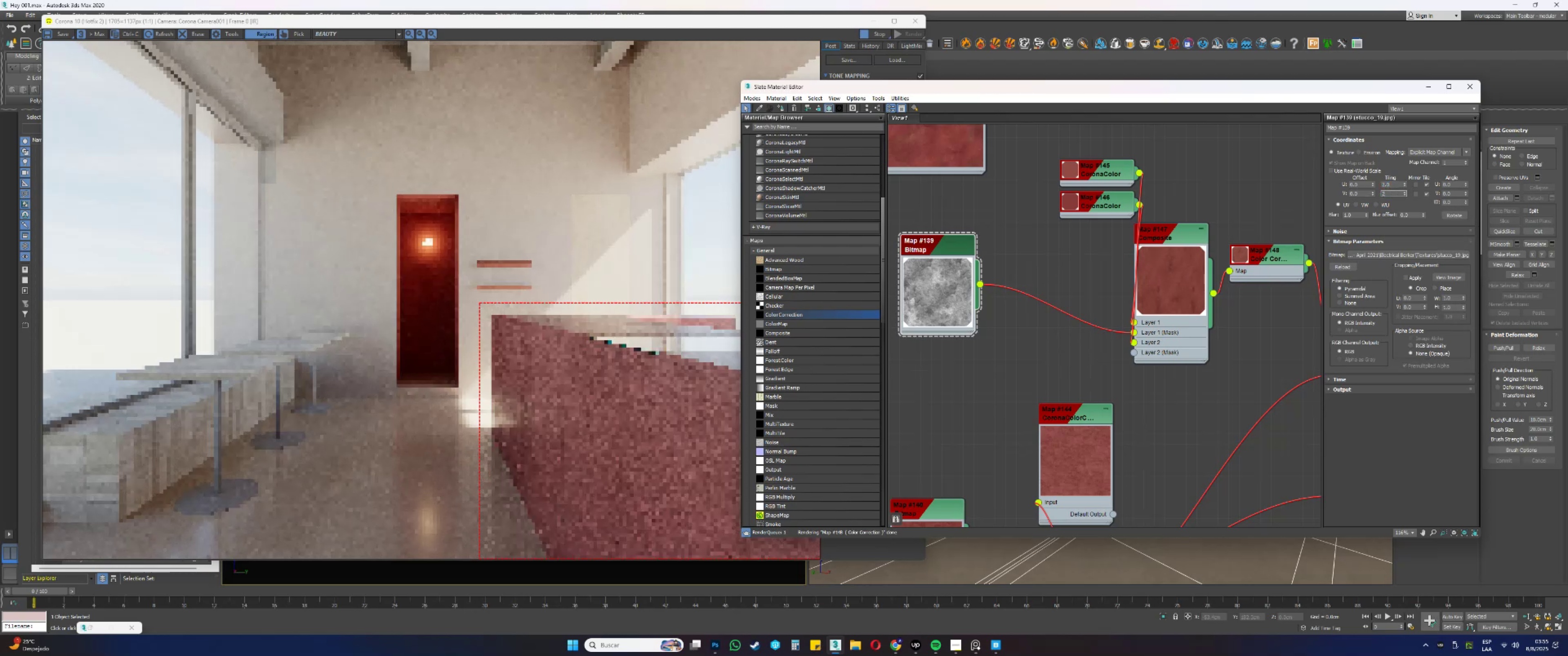 
key(NumpadEnter)
 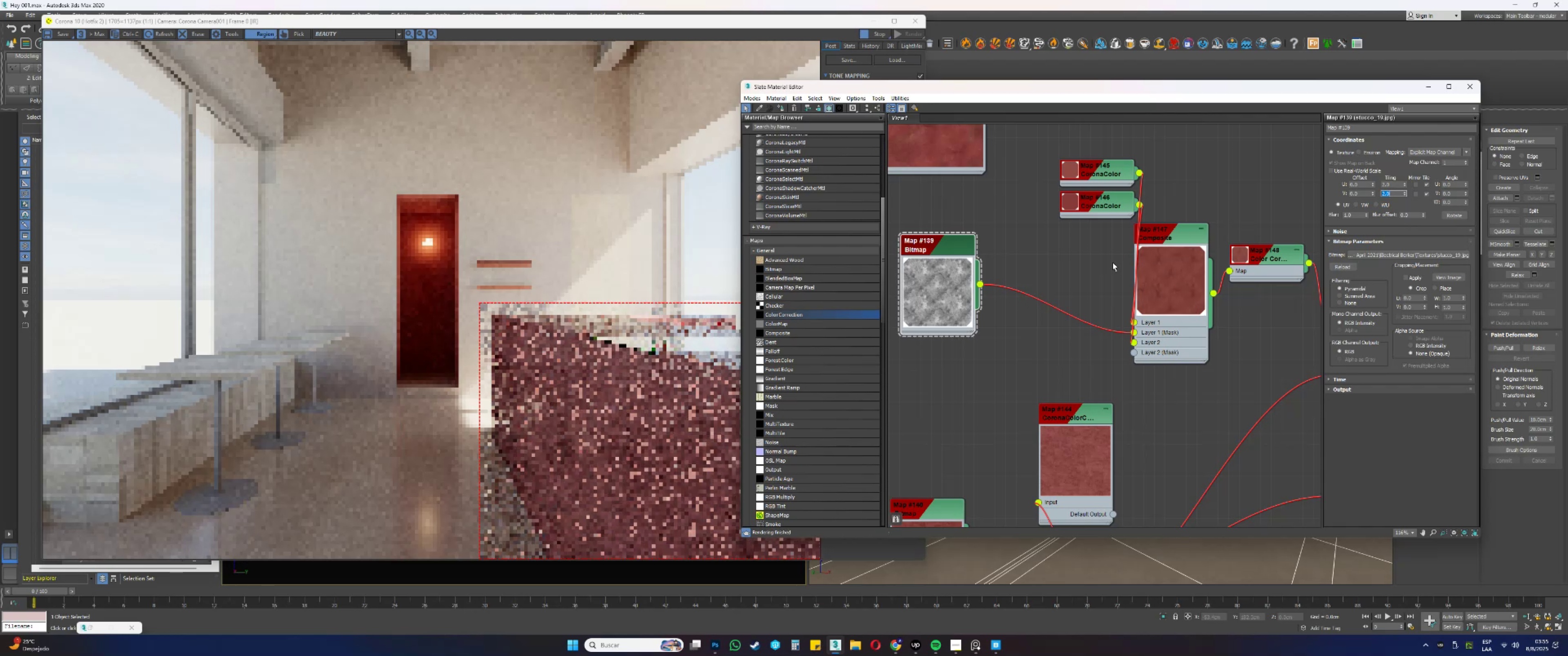 
wait(10.06)
 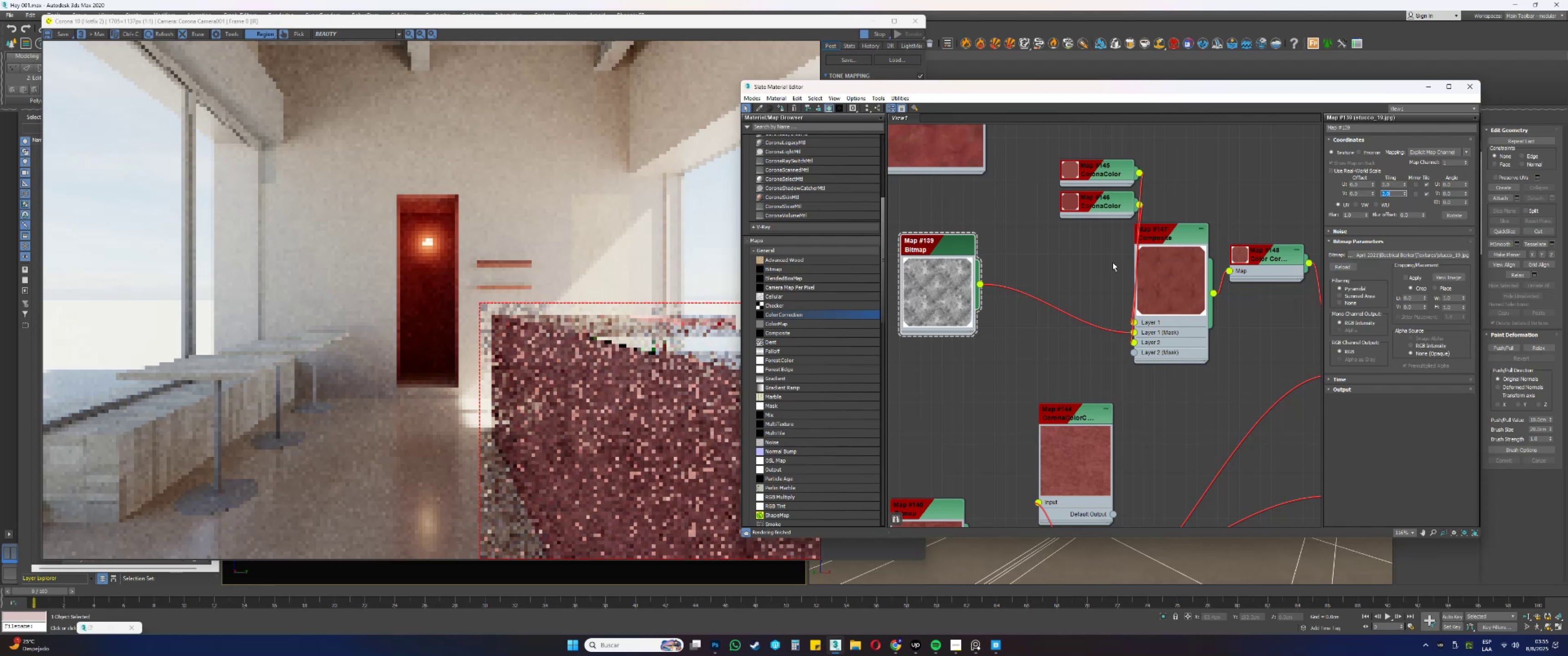 
left_click([588, 23])
 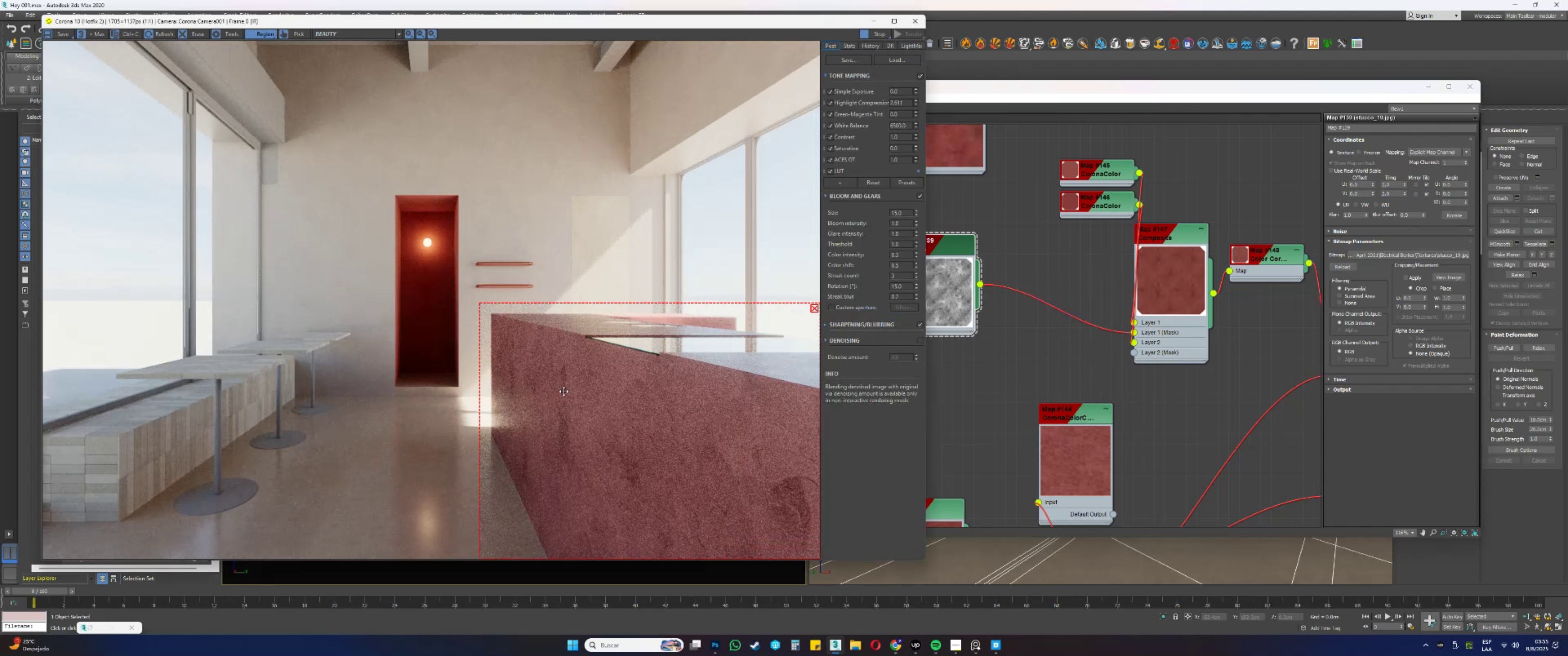 
wait(5.76)
 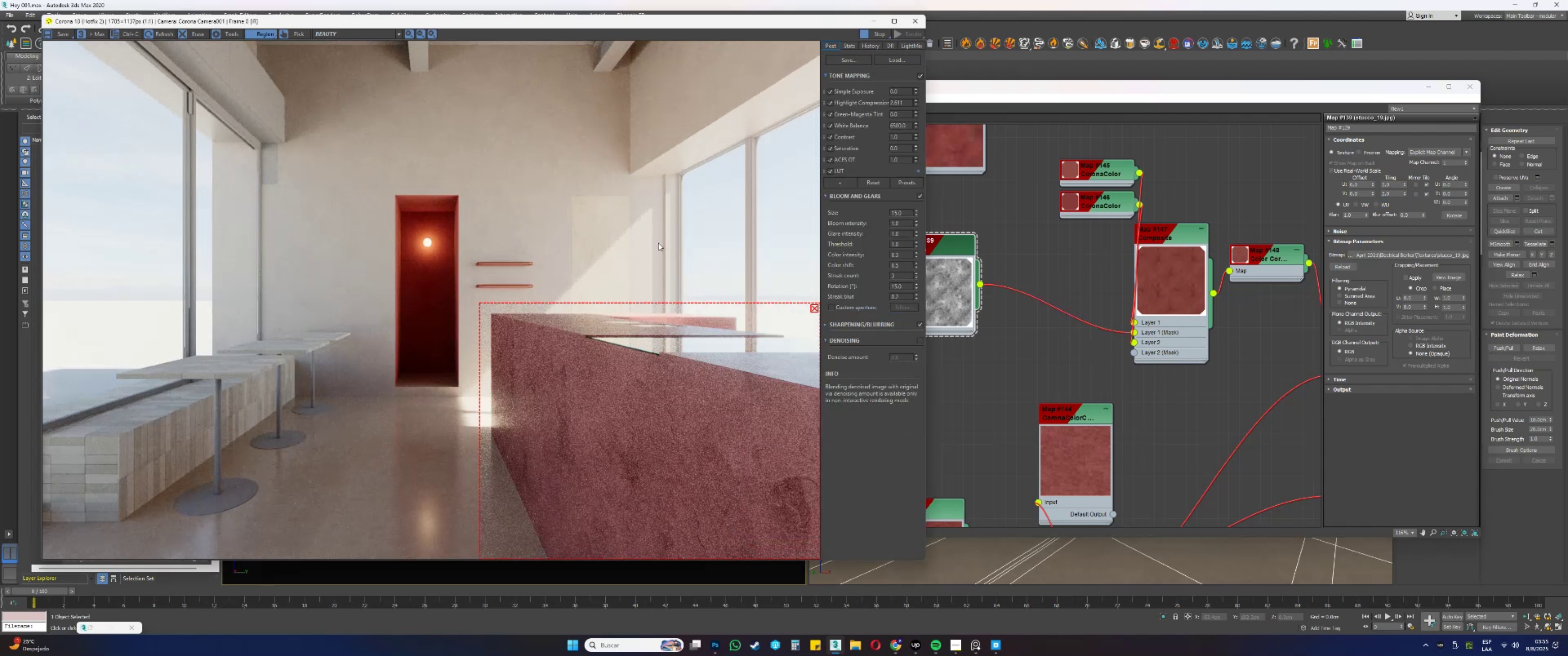 
scroll: coordinate [1052, 317], scroll_direction: down, amount: 9.0
 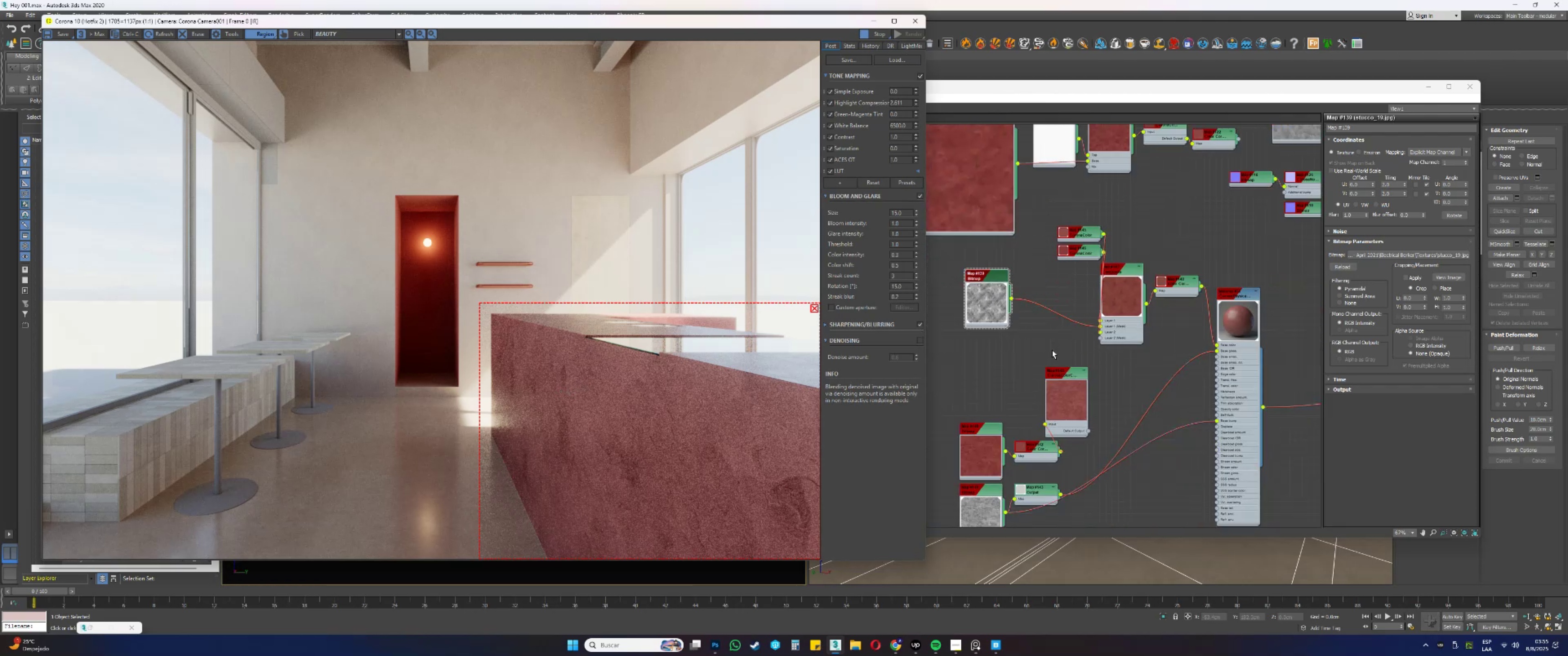 
left_click([1052, 349])
 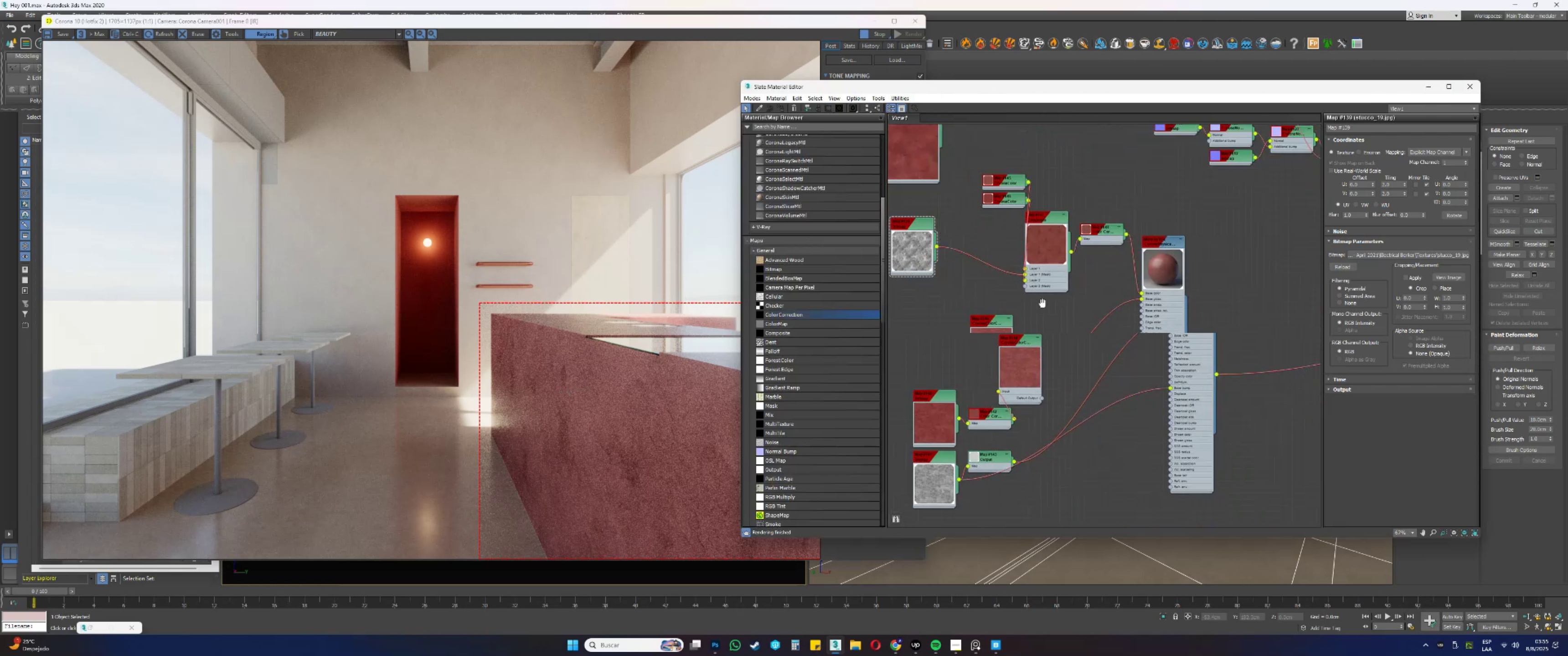 
scroll: coordinate [1117, 313], scroll_direction: down, amount: 4.0
 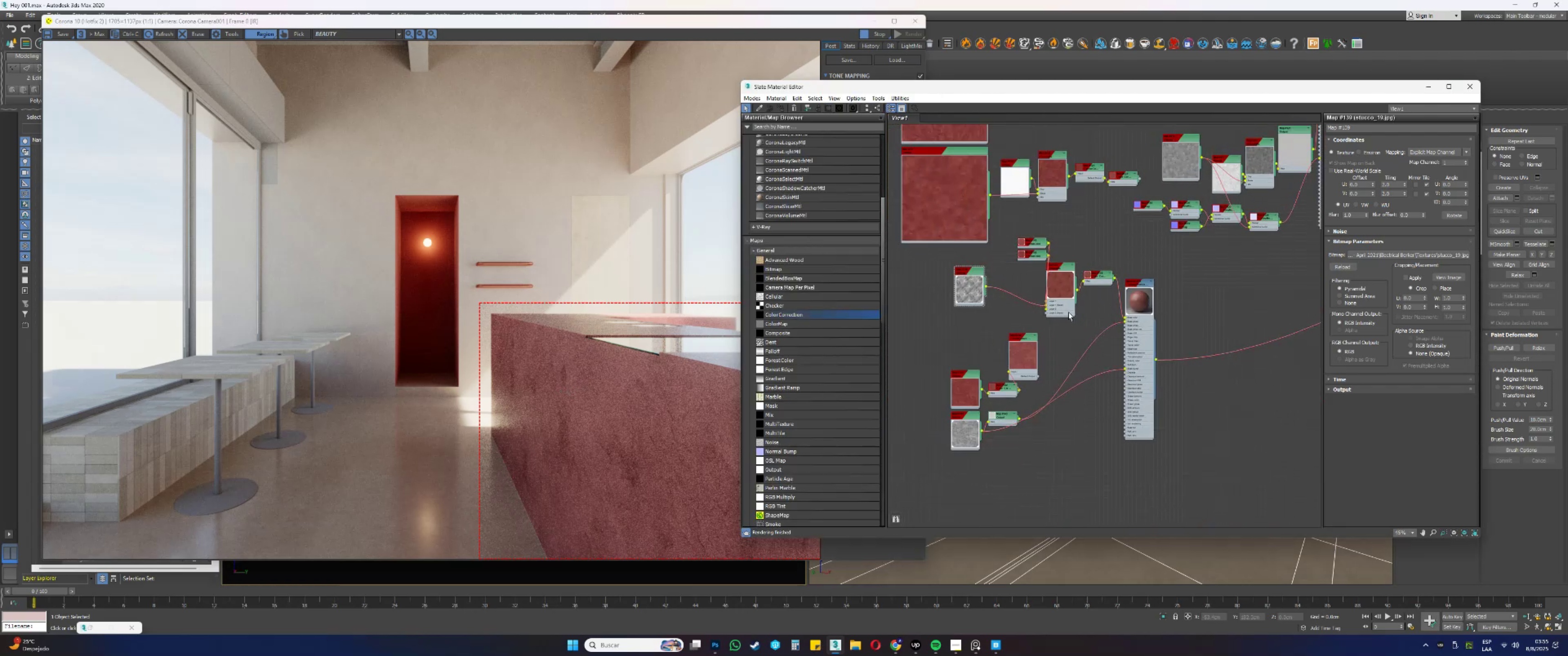 
scroll: coordinate [1079, 320], scroll_direction: up, amount: 2.0
 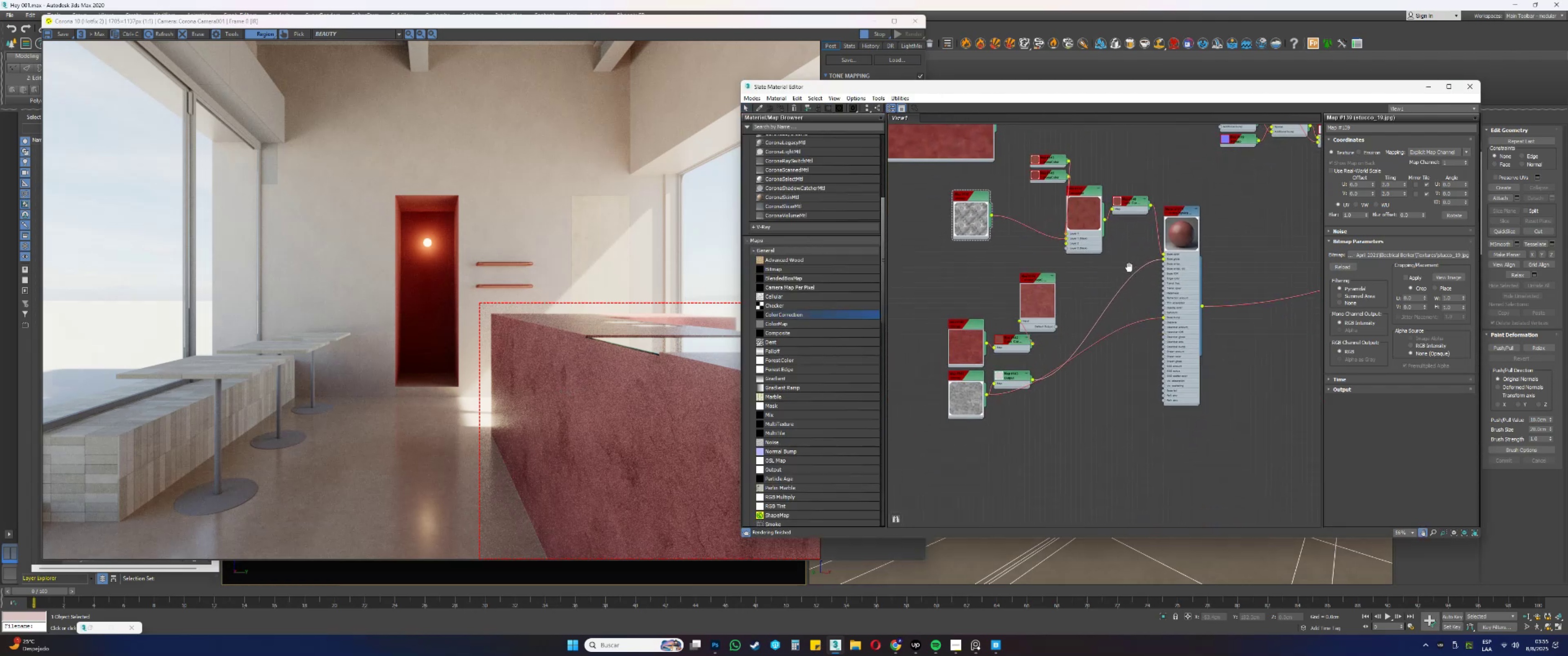 
hold_key(key=ShiftLeft, duration=0.34)
left_click_drag(start_coordinate=[1191, 209], to_coordinate=[1256, 321])
 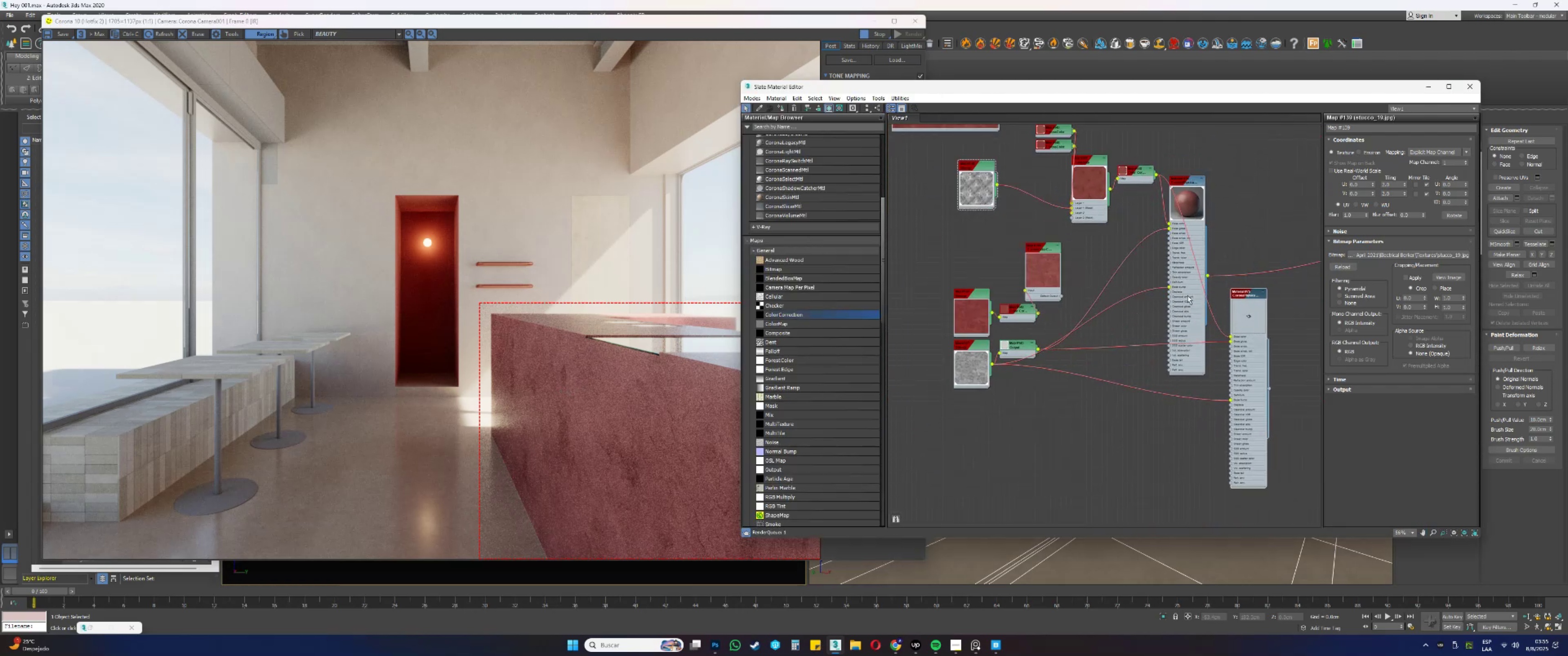 
scroll: coordinate [1128, 281], scroll_direction: up, amount: 3.0
 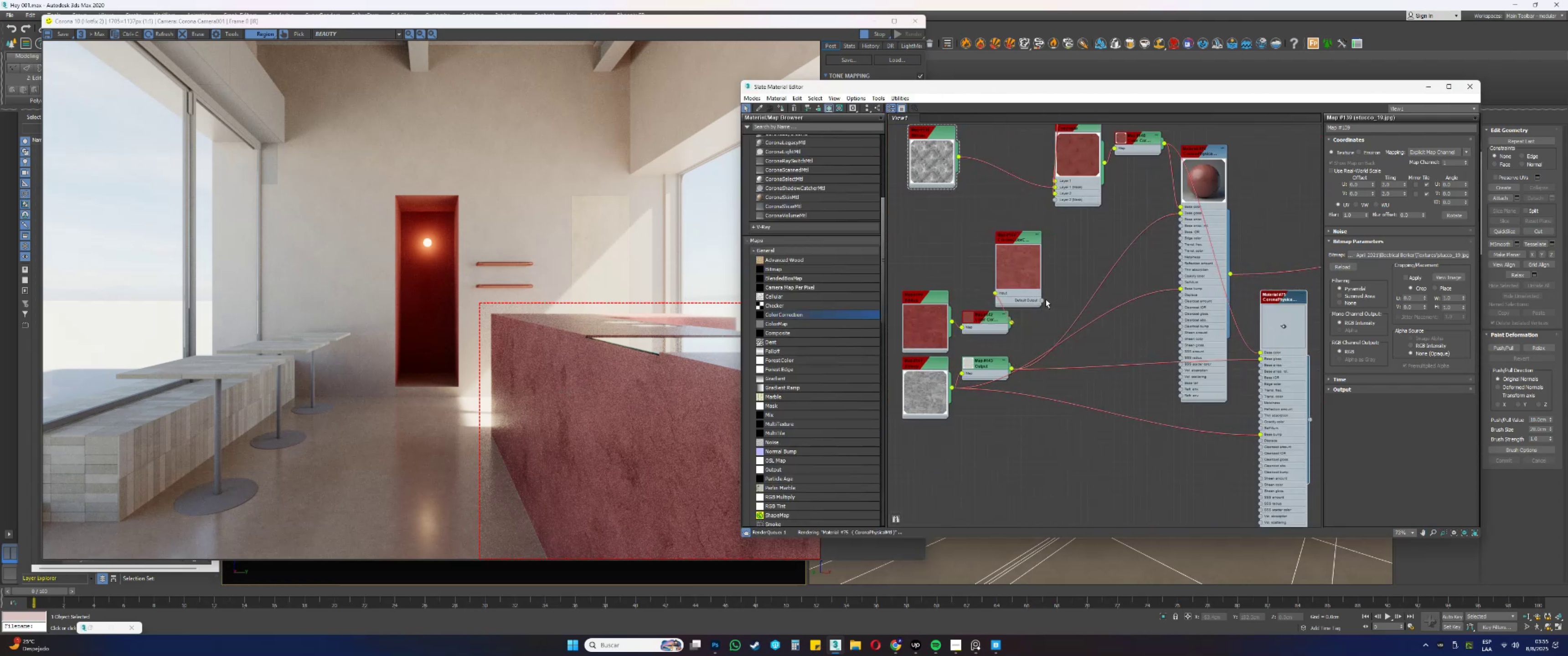 
left_click_drag(start_coordinate=[1041, 300], to_coordinate=[1260, 353])
 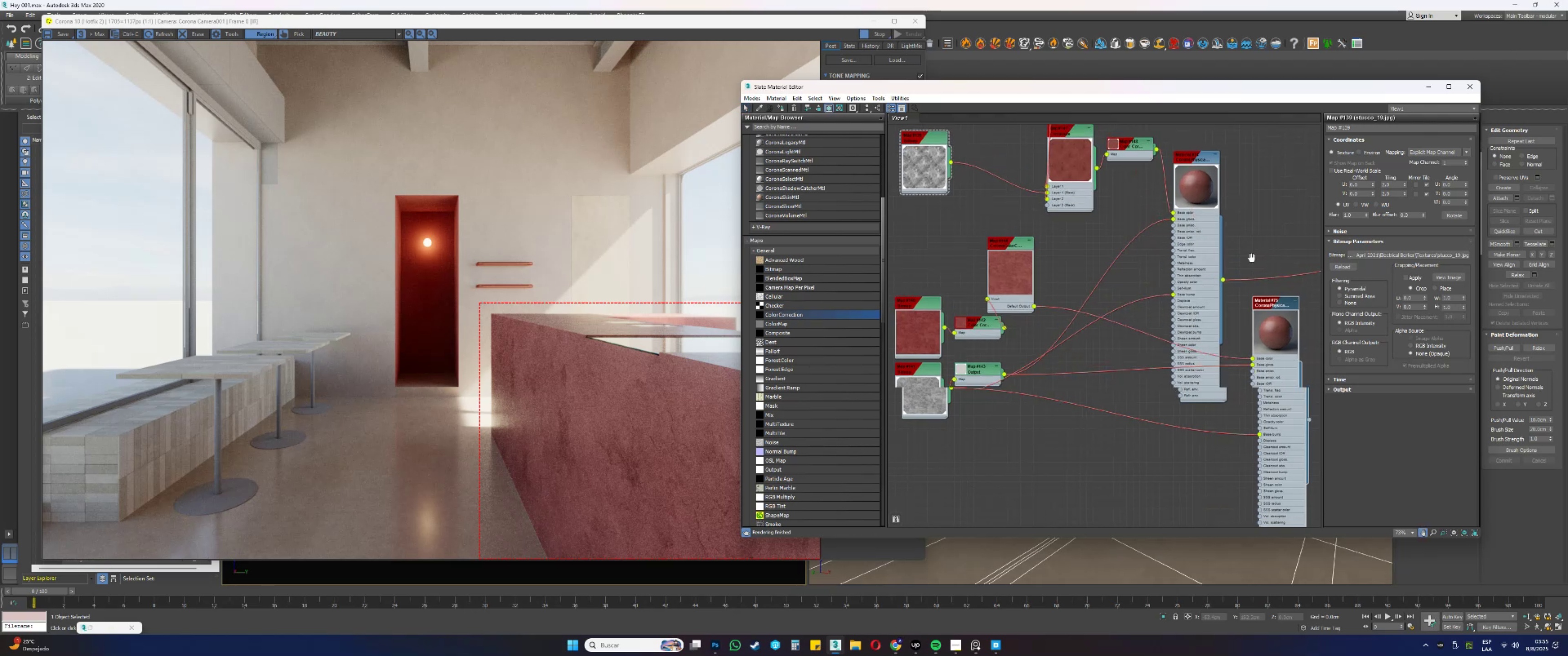 
scroll: coordinate [1100, 385], scroll_direction: down, amount: 8.0
 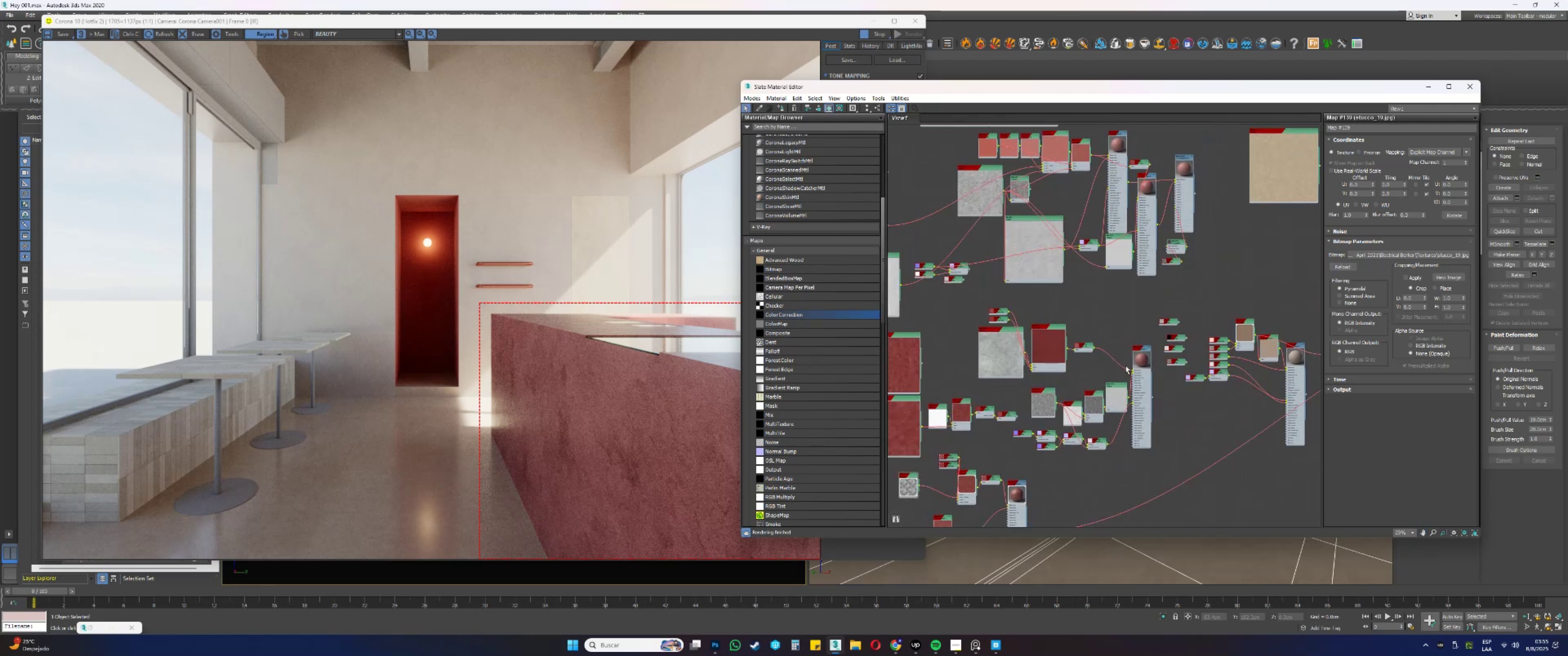 
left_click_drag(start_coordinate=[1203, 283], to_coordinate=[1170, 209])
 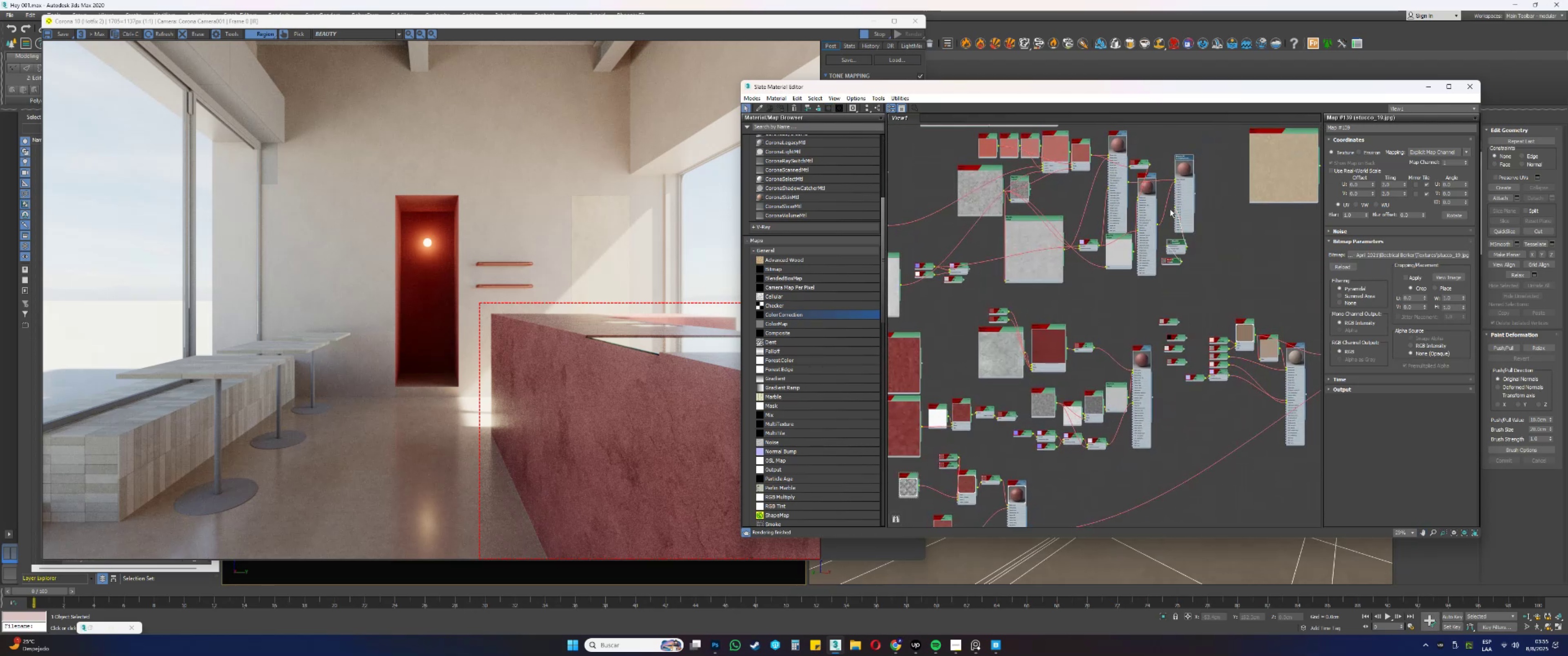 
hold_key(key=ShiftLeft, duration=0.41)
left_click_drag(start_coordinate=[1184, 205], to_coordinate=[1107, 513])
 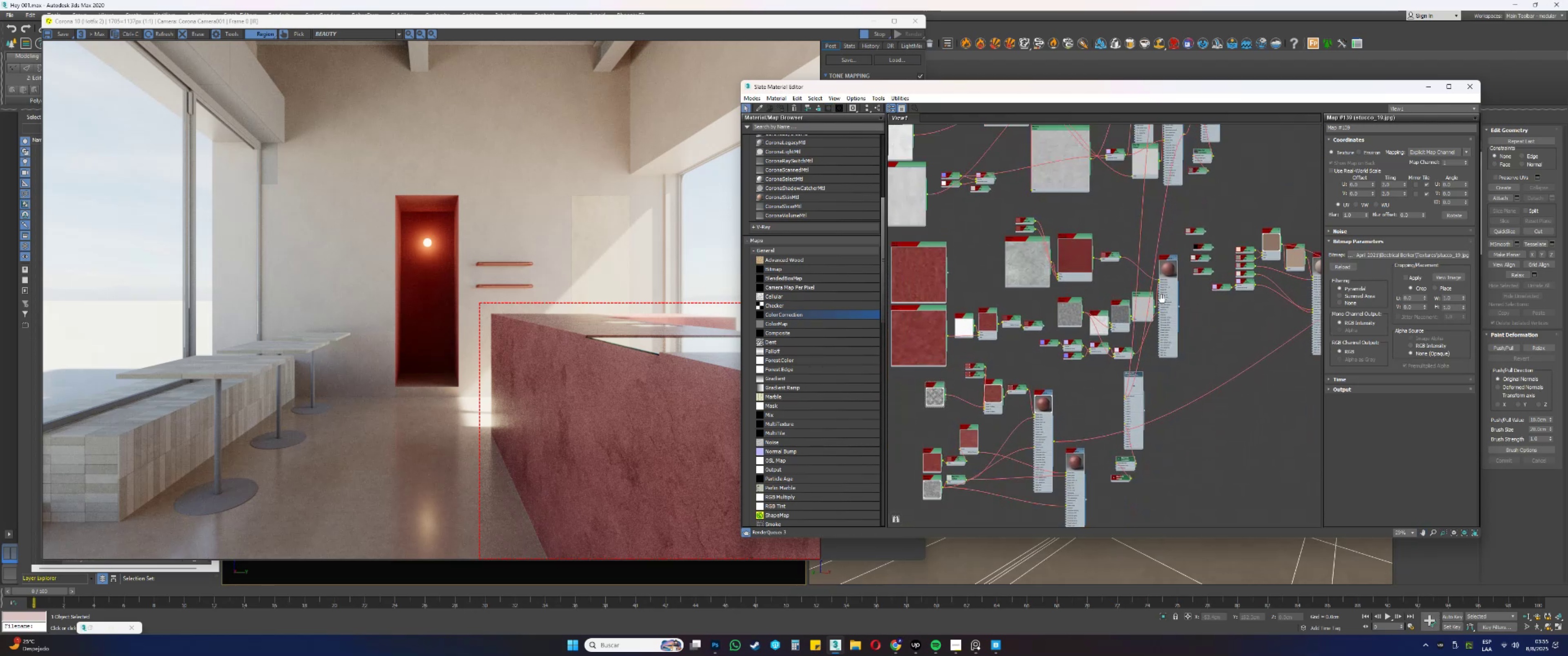 
scroll: coordinate [1189, 236], scroll_direction: up, amount: 5.0
 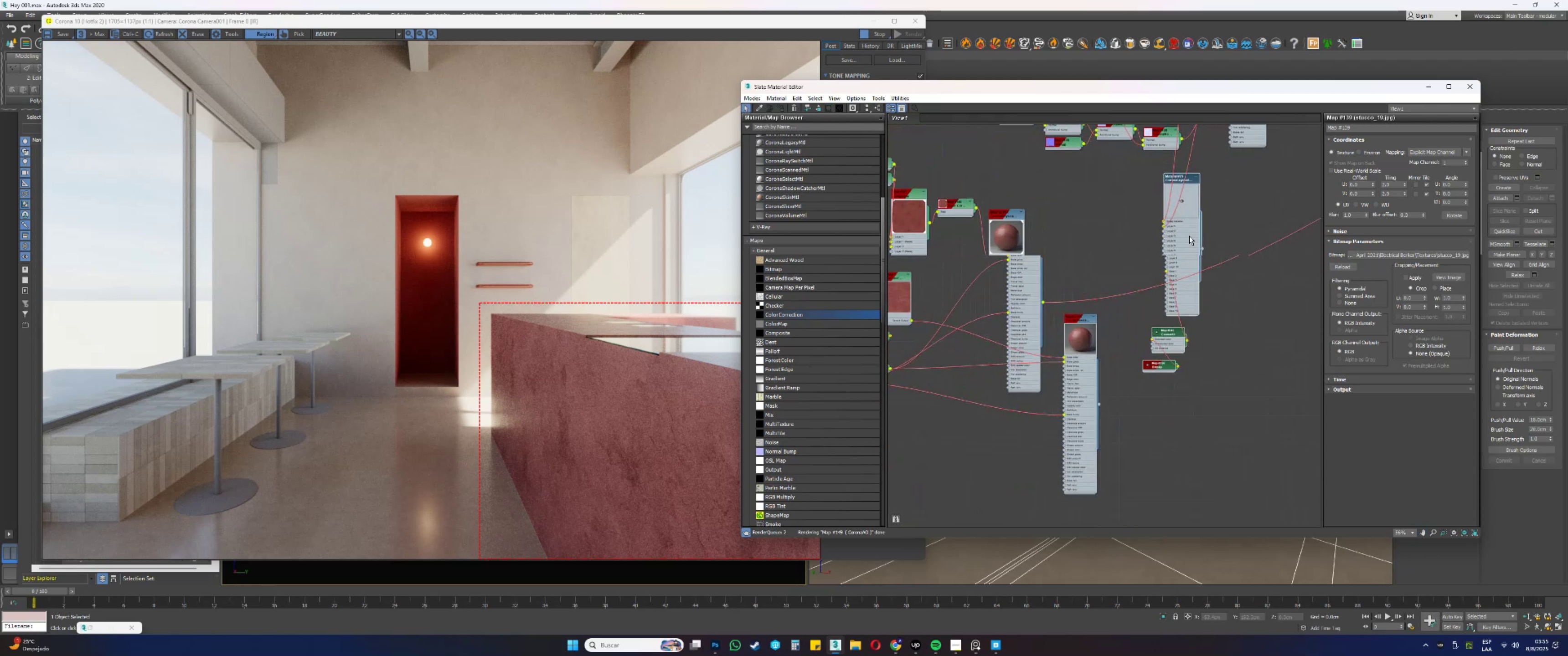 
left_click_drag(start_coordinate=[1186, 246], to_coordinate=[1175, 391])
 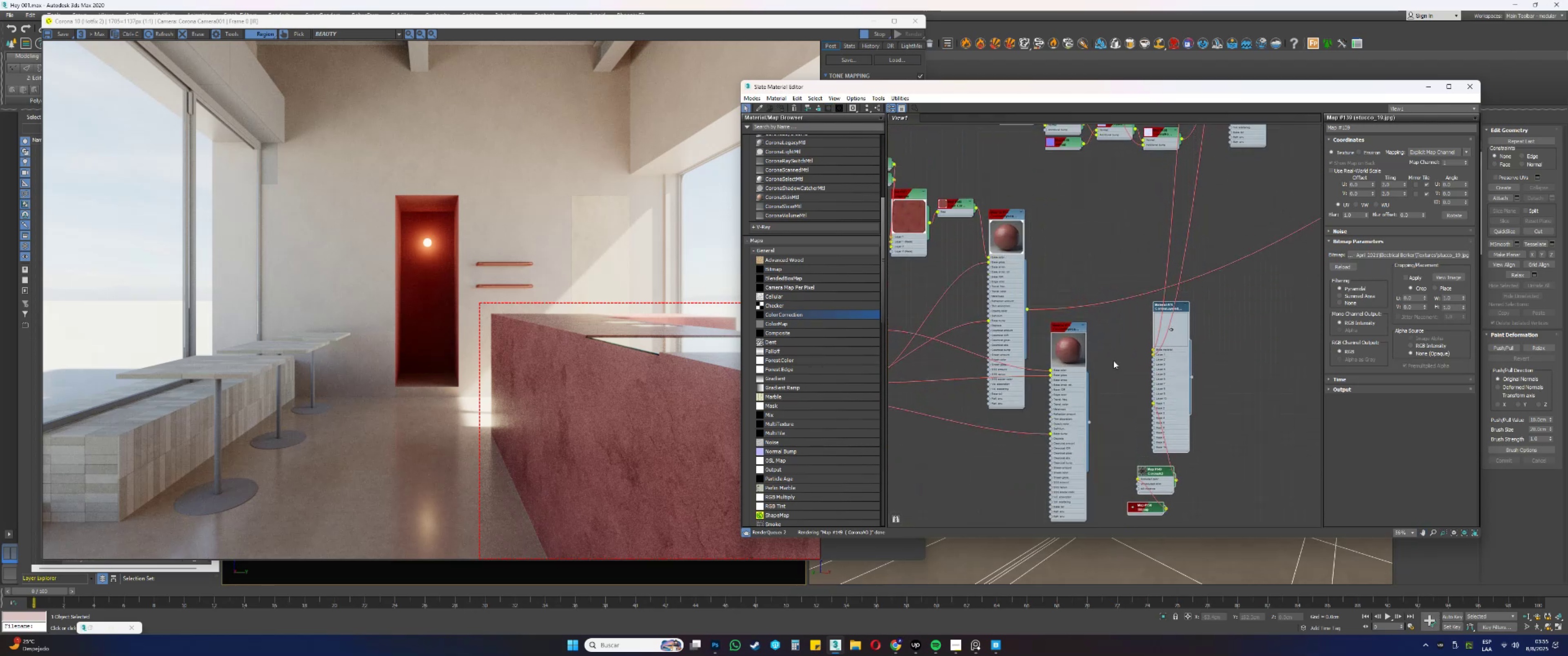 
scroll: coordinate [1071, 325], scroll_direction: up, amount: 3.0
 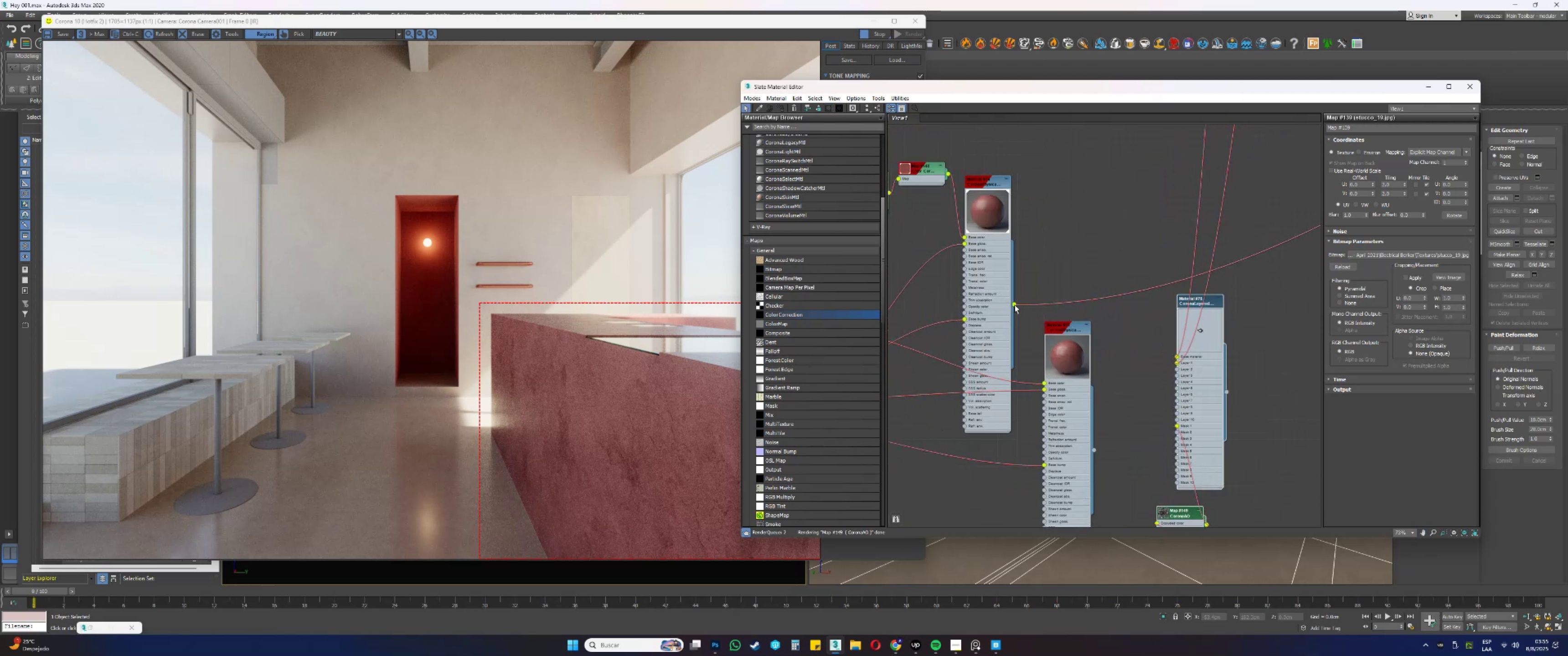 
left_click_drag(start_coordinate=[1015, 305], to_coordinate=[1166, 358])
 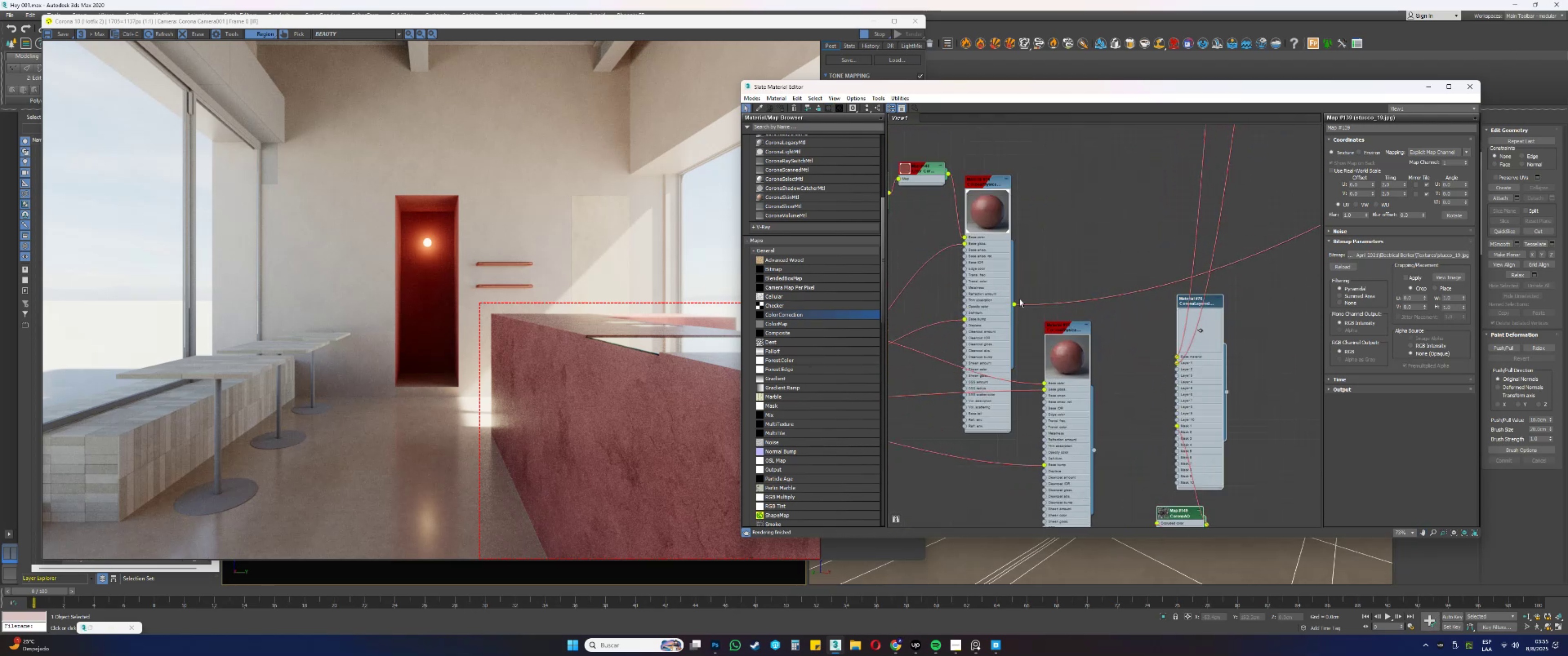 
left_click_drag(start_coordinate=[1013, 305], to_coordinate=[1178, 357])
 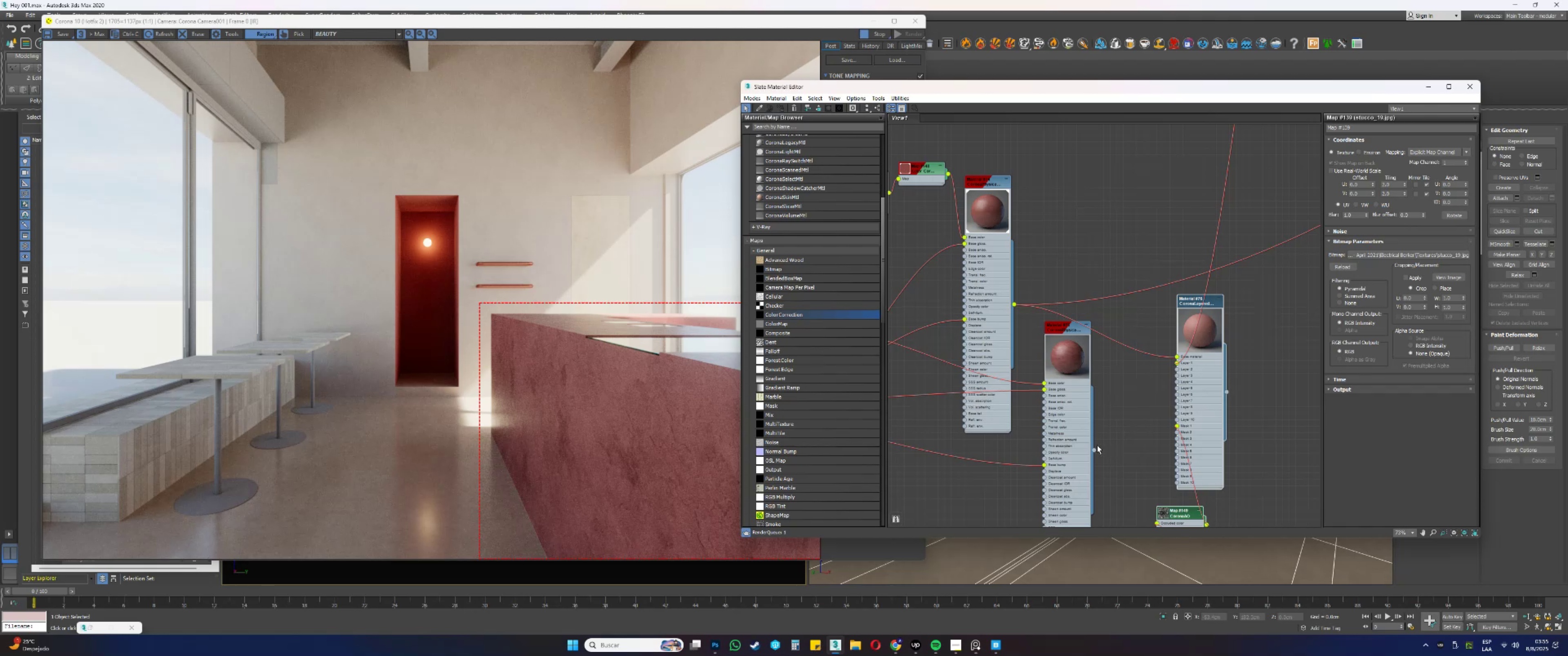 
left_click_drag(start_coordinate=[1094, 448], to_coordinate=[1158, 392])
 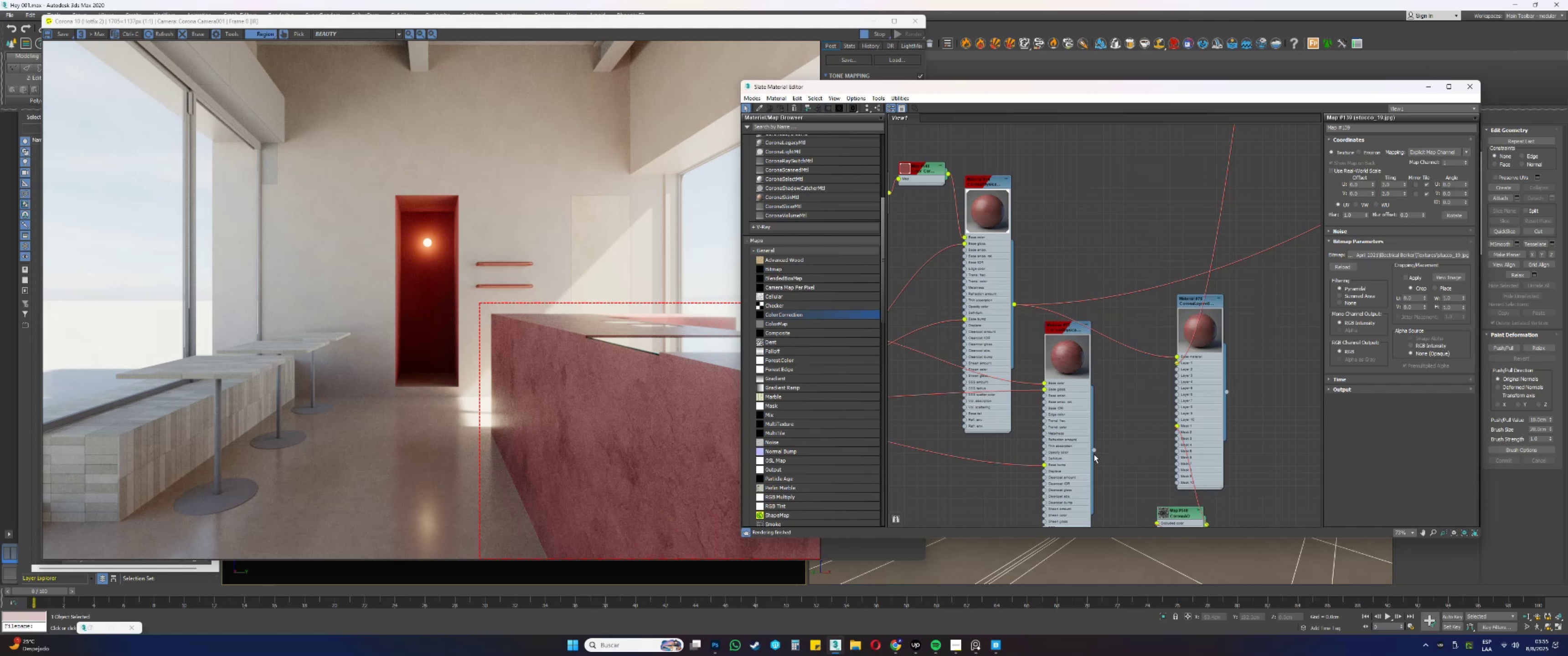 
left_click_drag(start_coordinate=[1096, 449], to_coordinate=[1178, 364])
 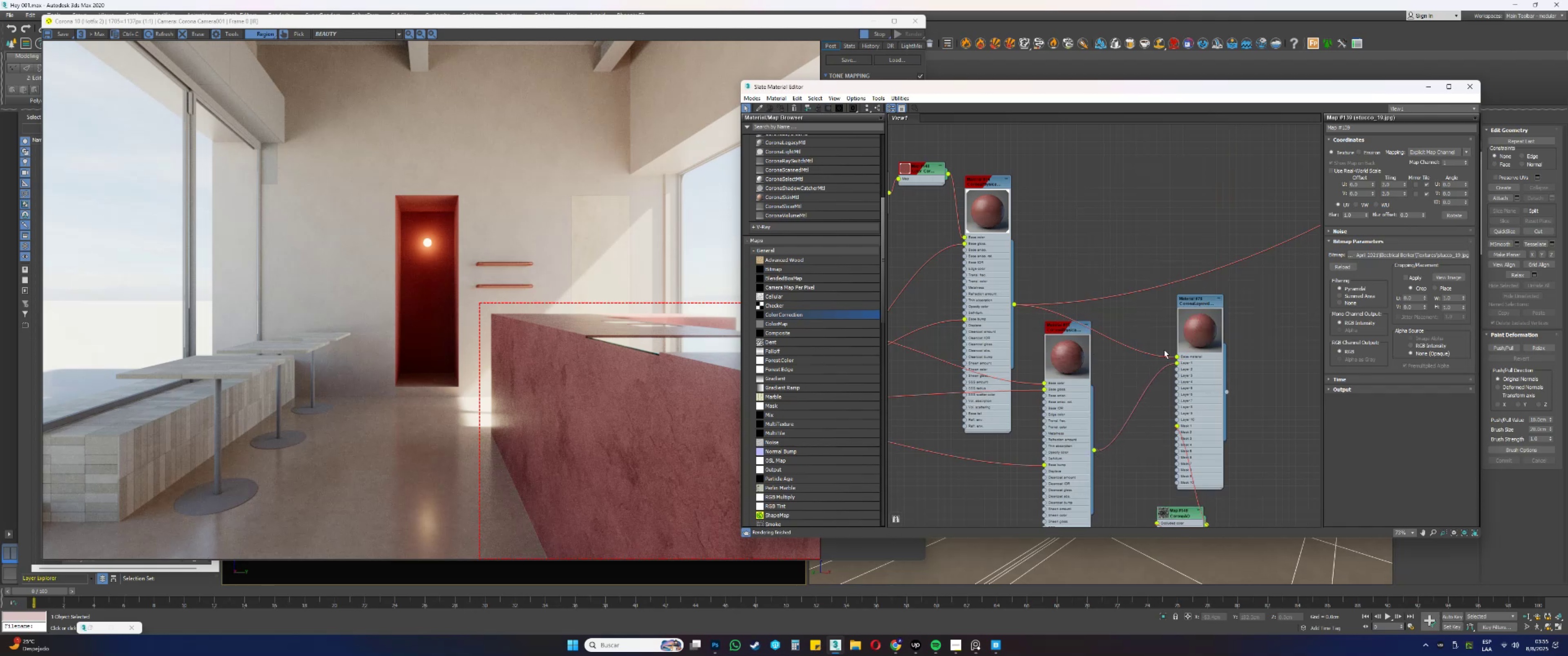 
left_click_drag(start_coordinate=[1176, 356], to_coordinate=[1162, 349])
 